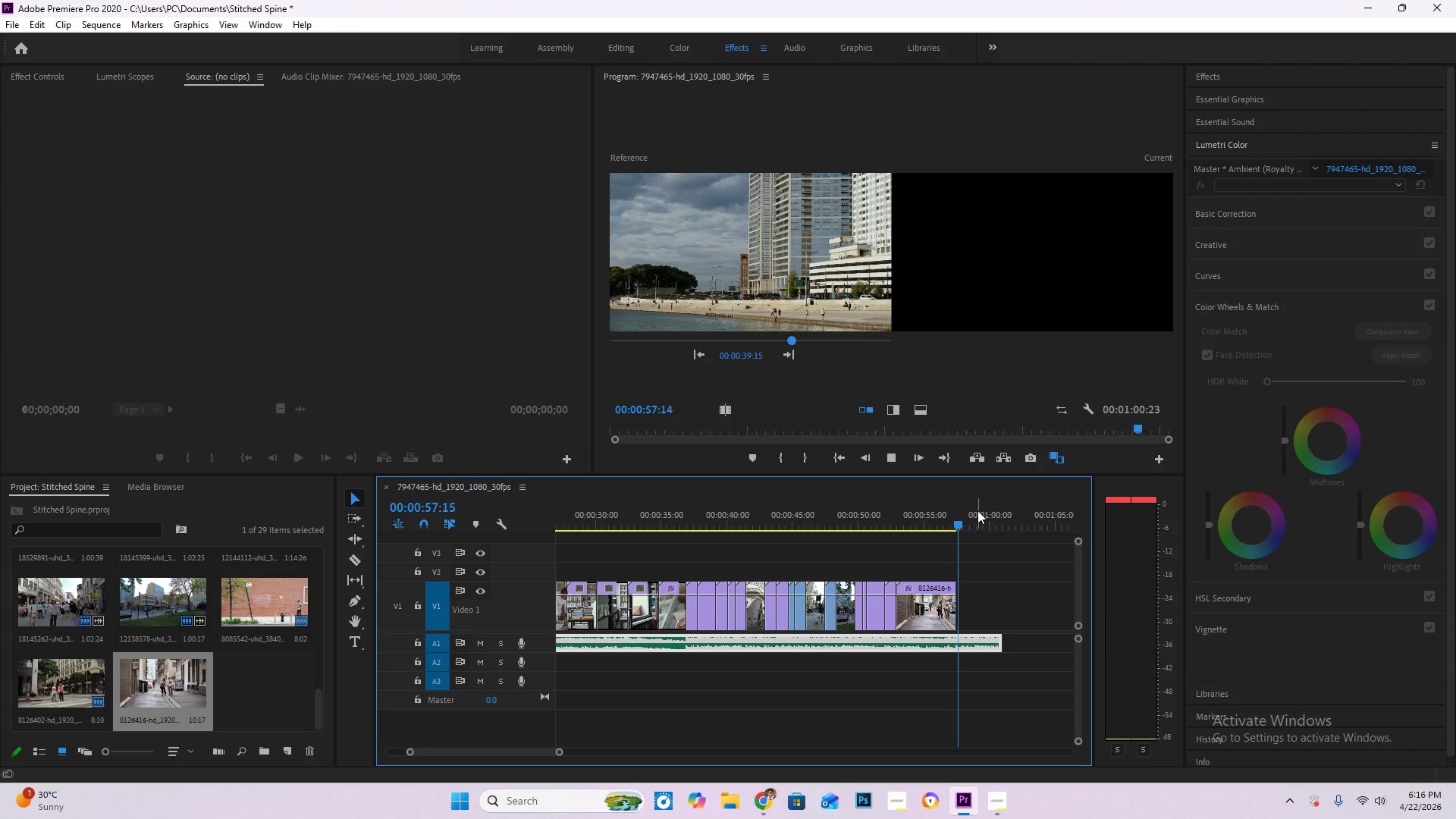 
left_click_drag(start_coordinate=[999, 523], to_coordinate=[949, 519])
 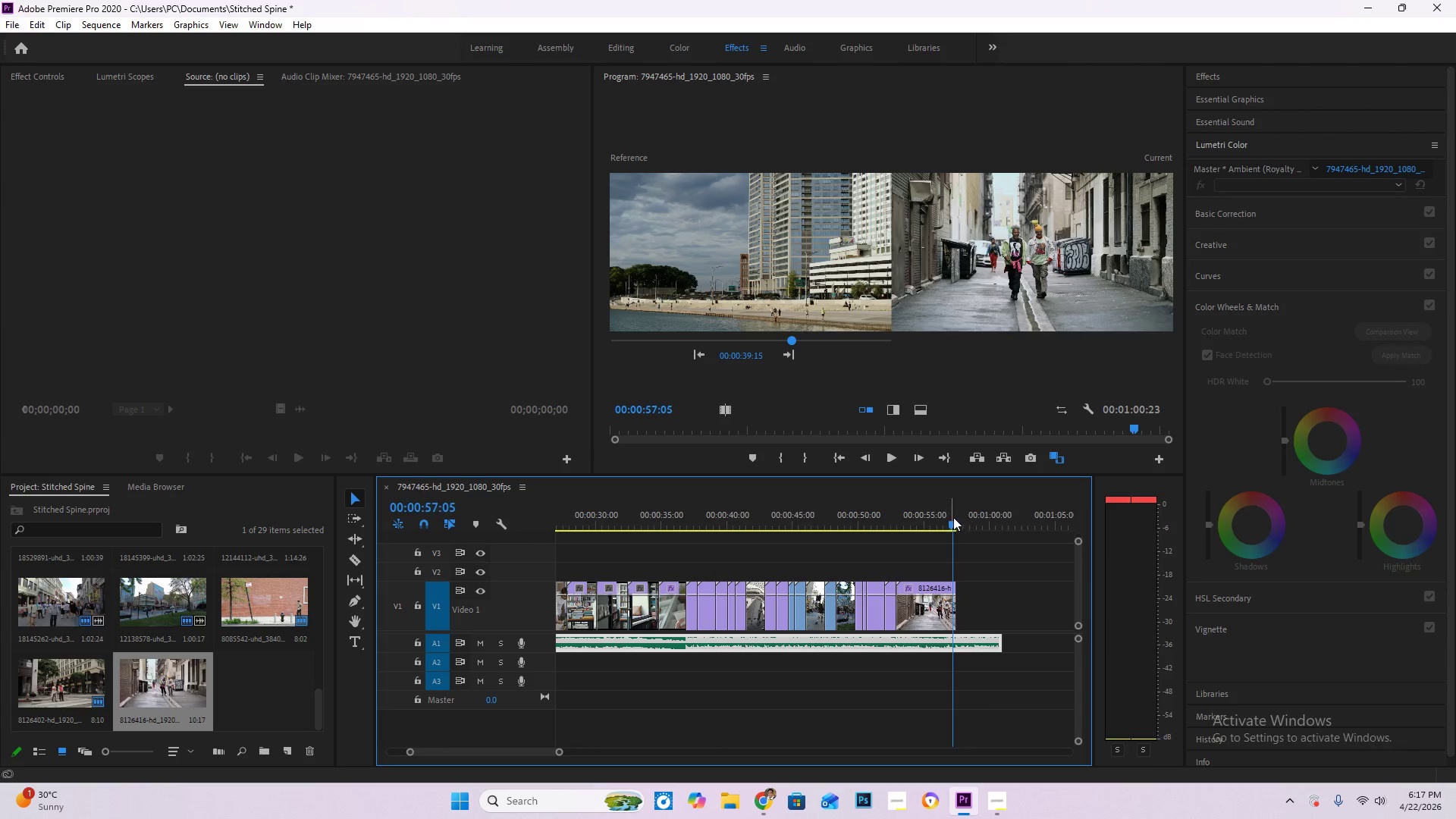 
key(Space)
 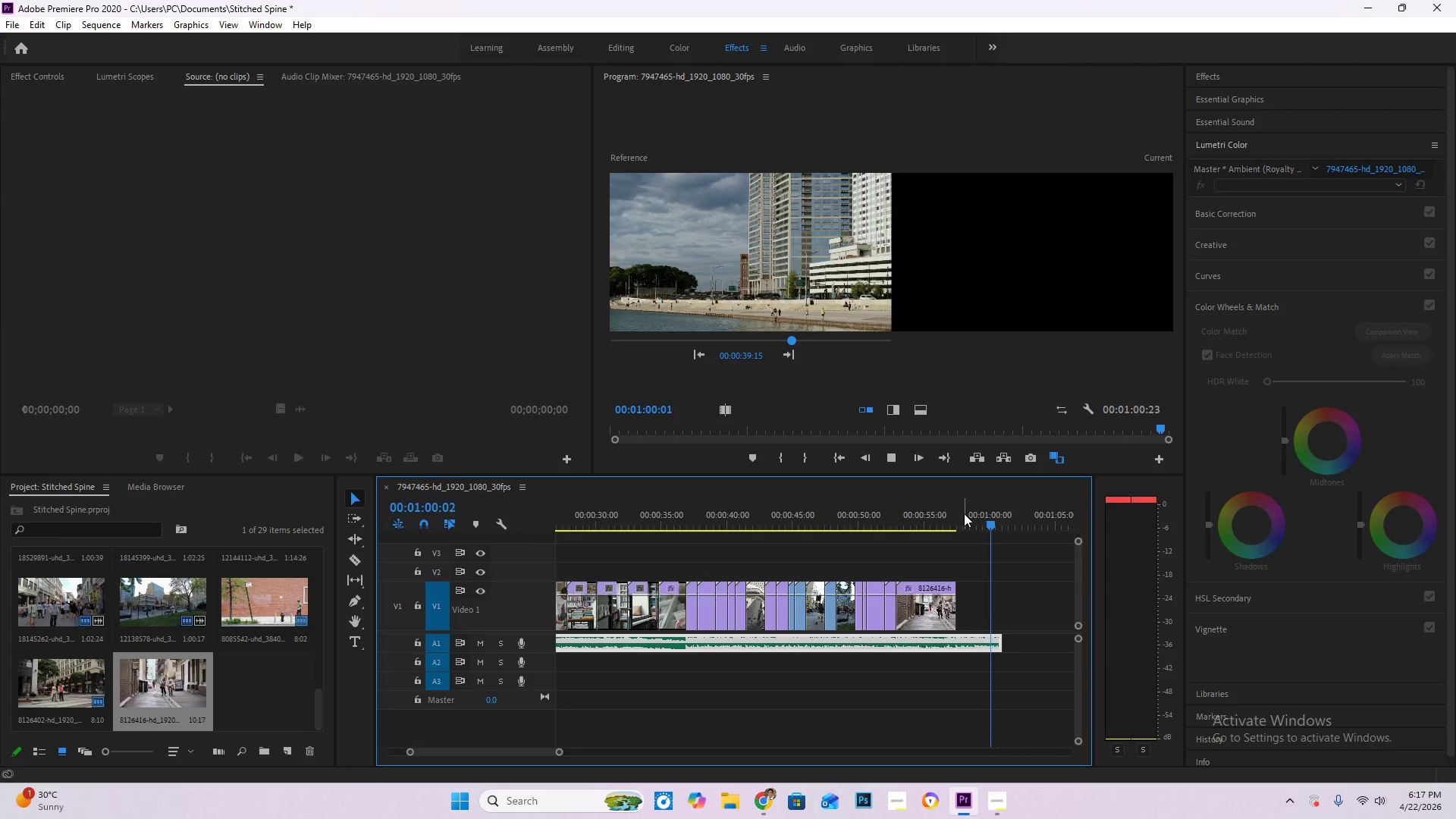 
key(Control+S)
 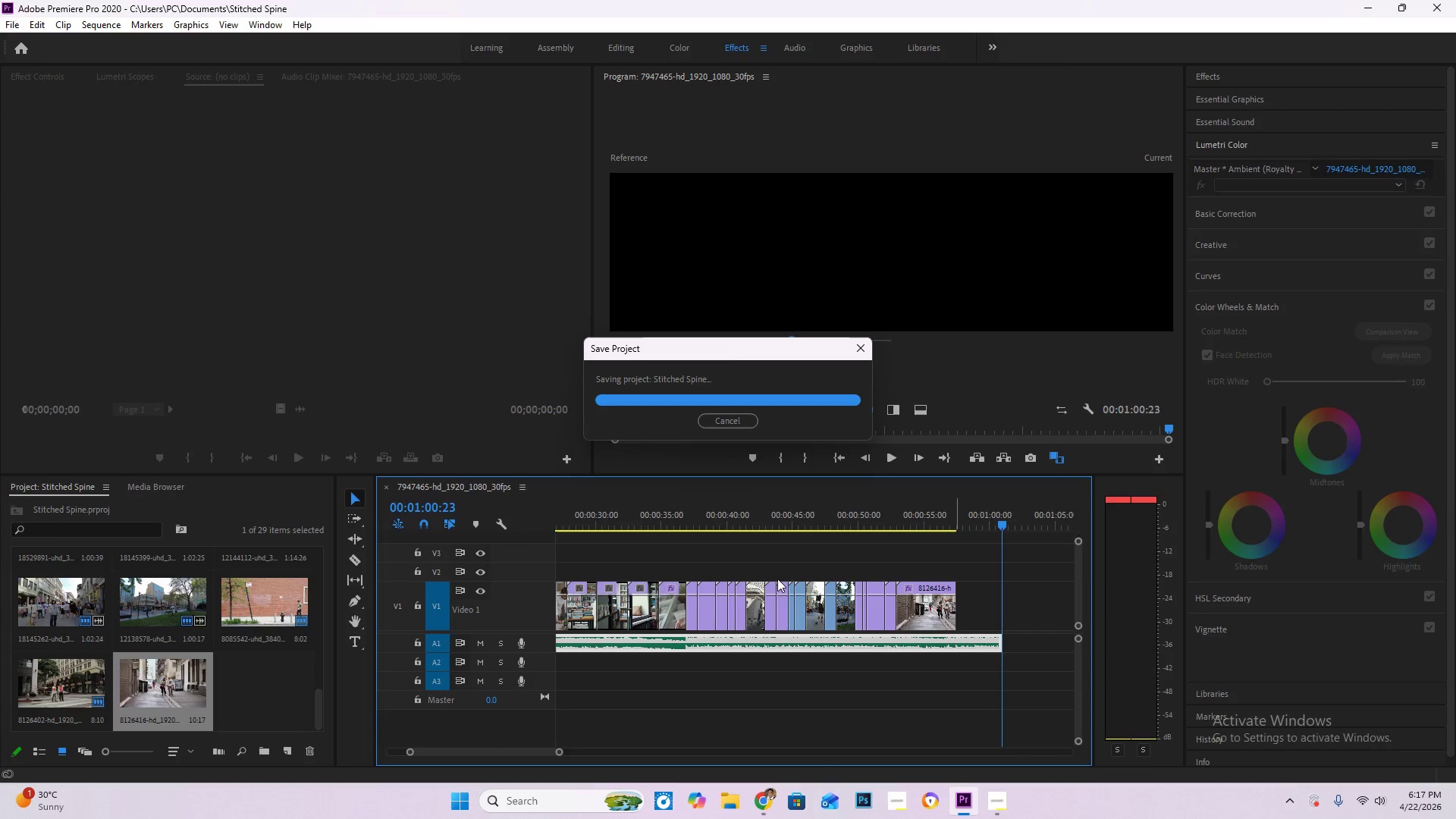 
hold_key(key=AltLeft, duration=1.45)
scroll: coordinate [729, 620], scroll_direction: down, amount: 8.0
 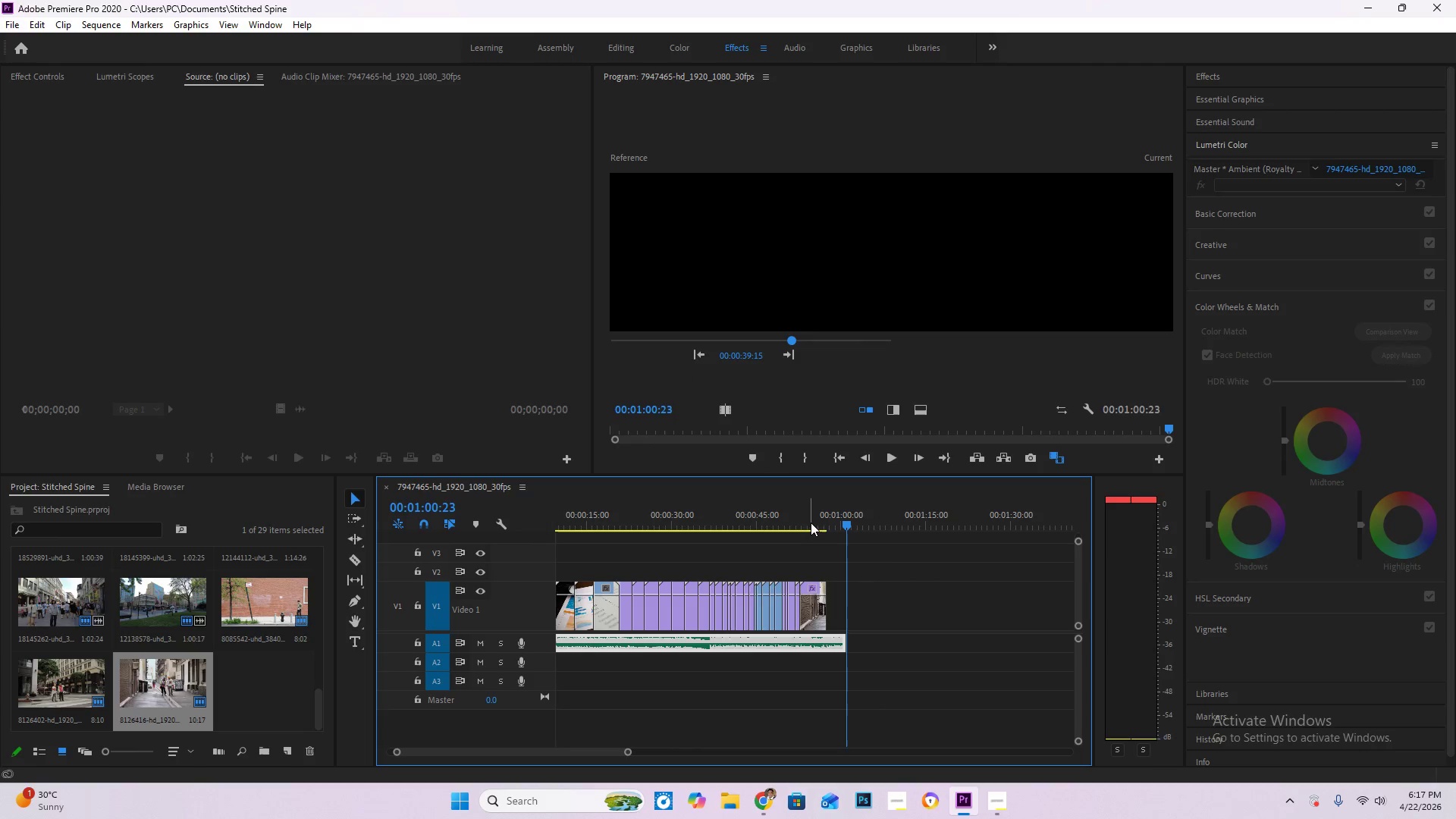 
left_click_drag(start_coordinate=[803, 518], to_coordinate=[793, 519])
 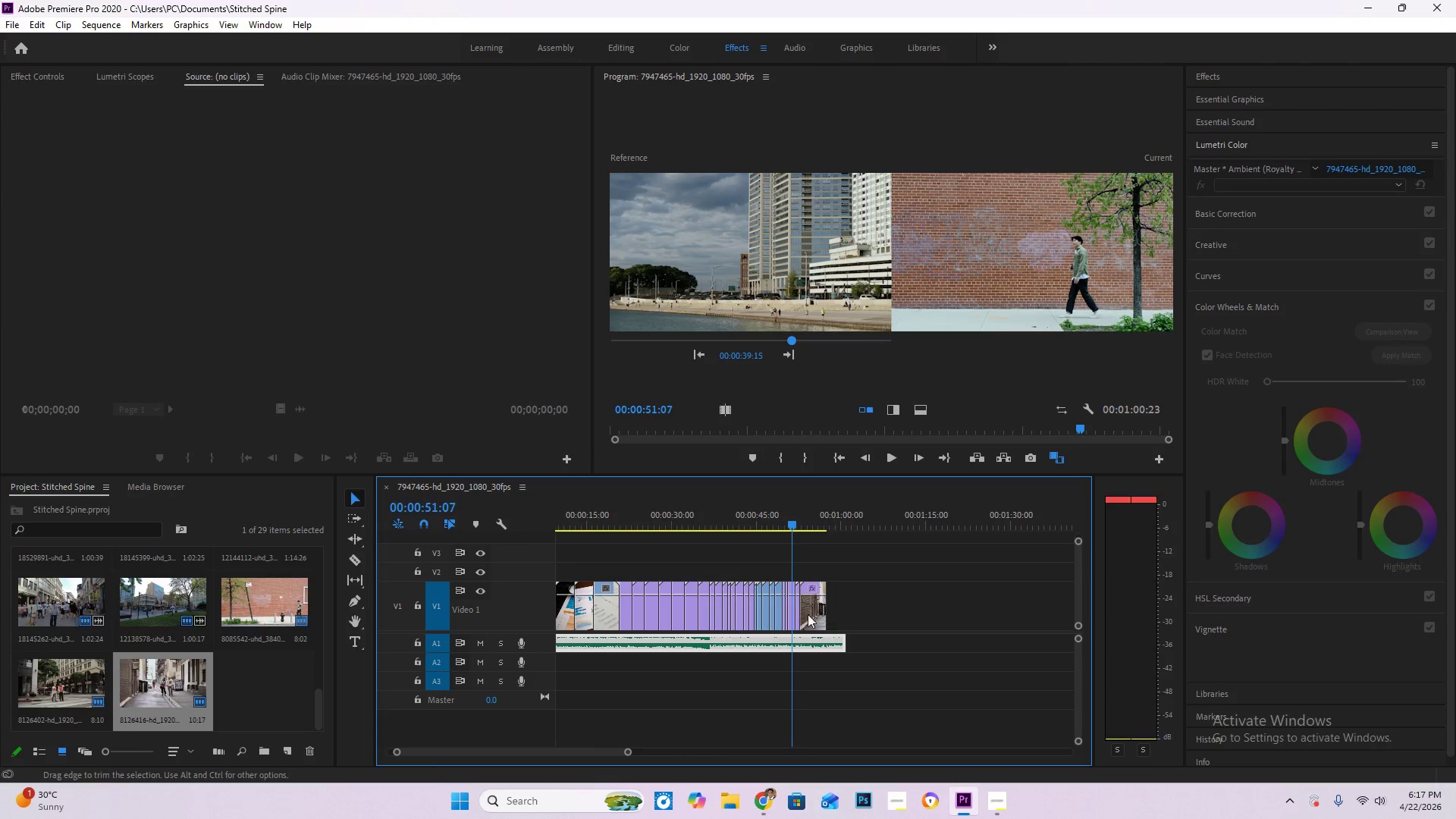 
left_click([793, 612])
 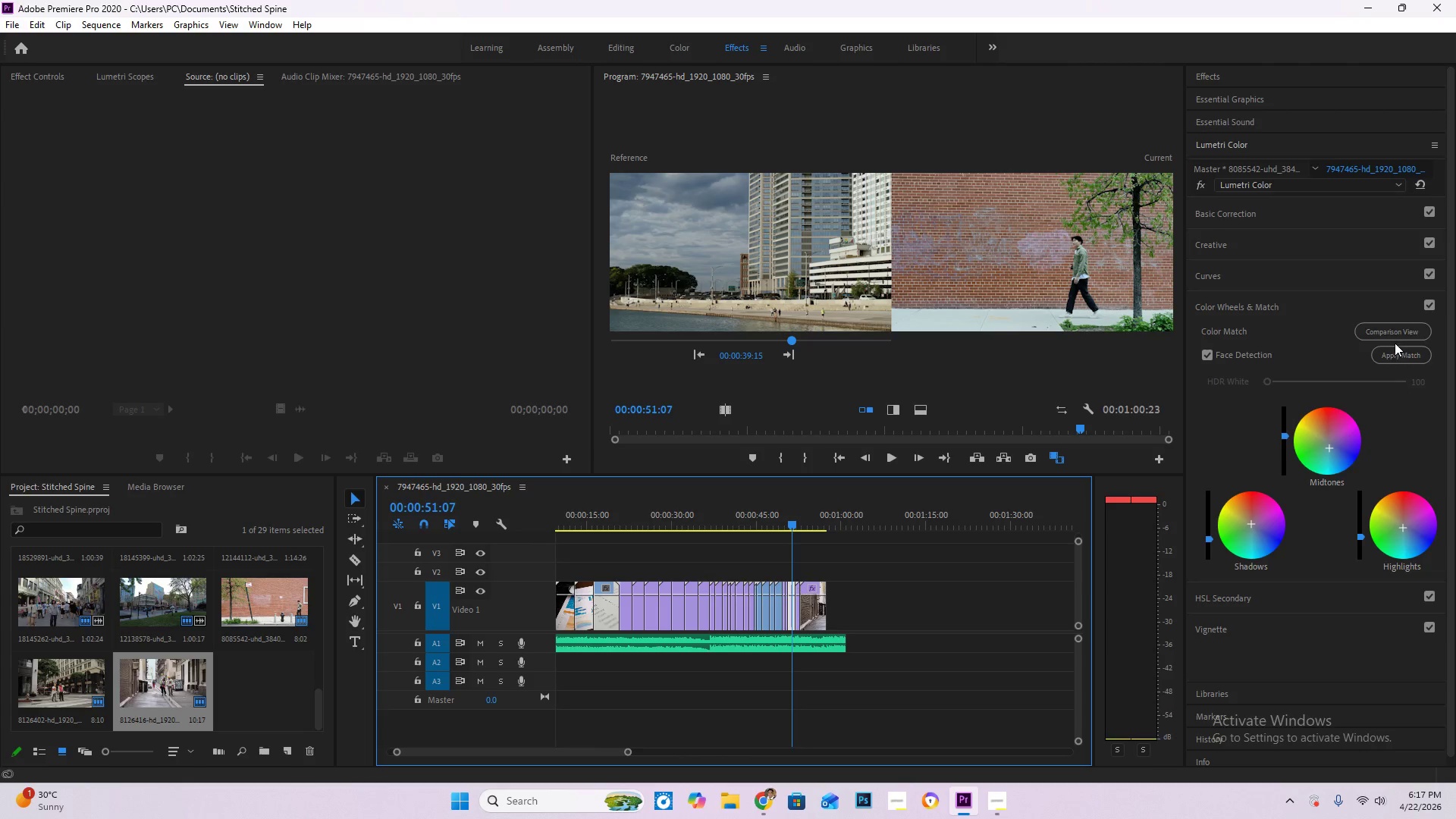 
left_click([1395, 338])
 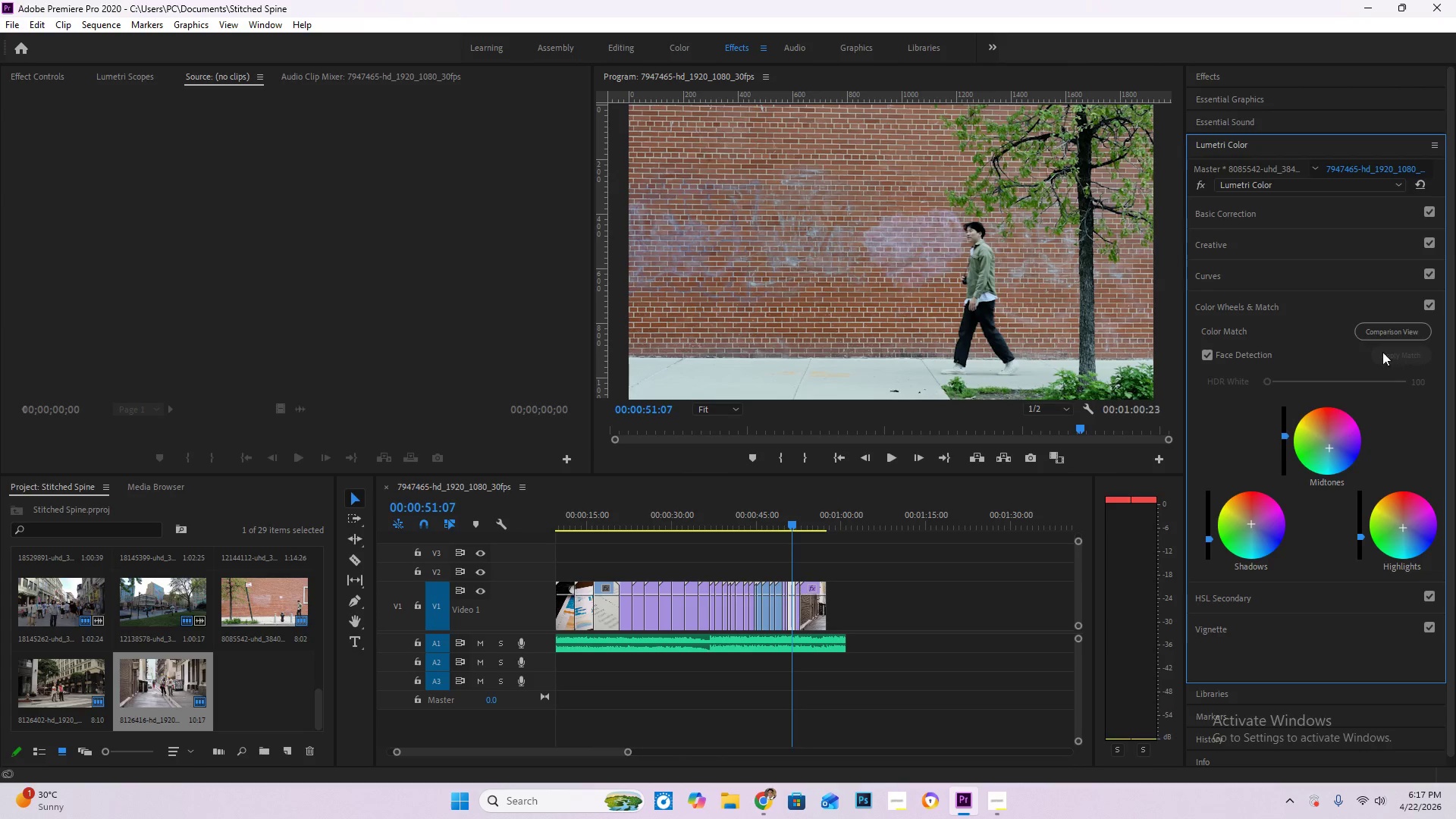 
left_click([1404, 324])
 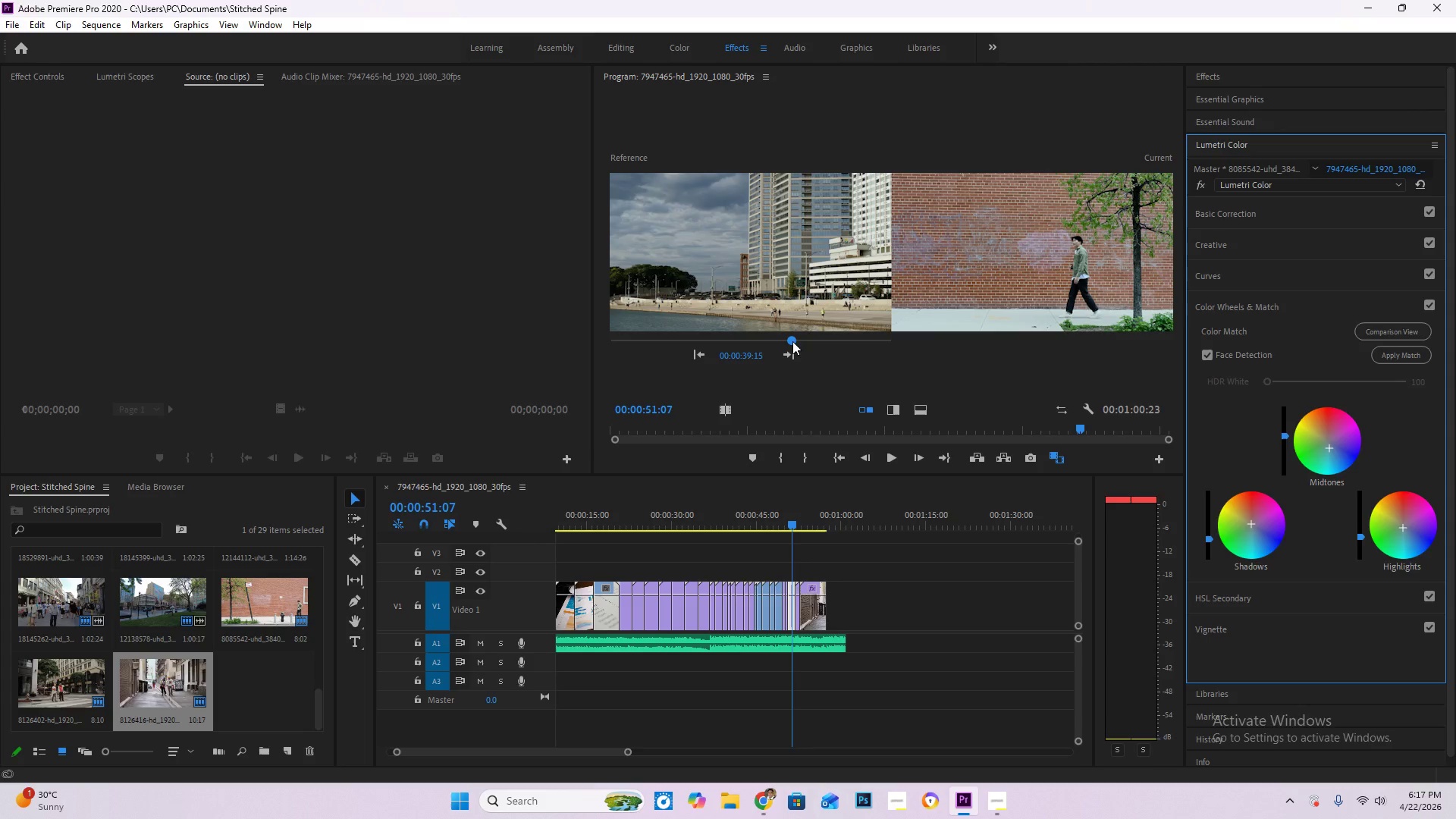 
left_click_drag(start_coordinate=[789, 340], to_coordinate=[805, 343])
 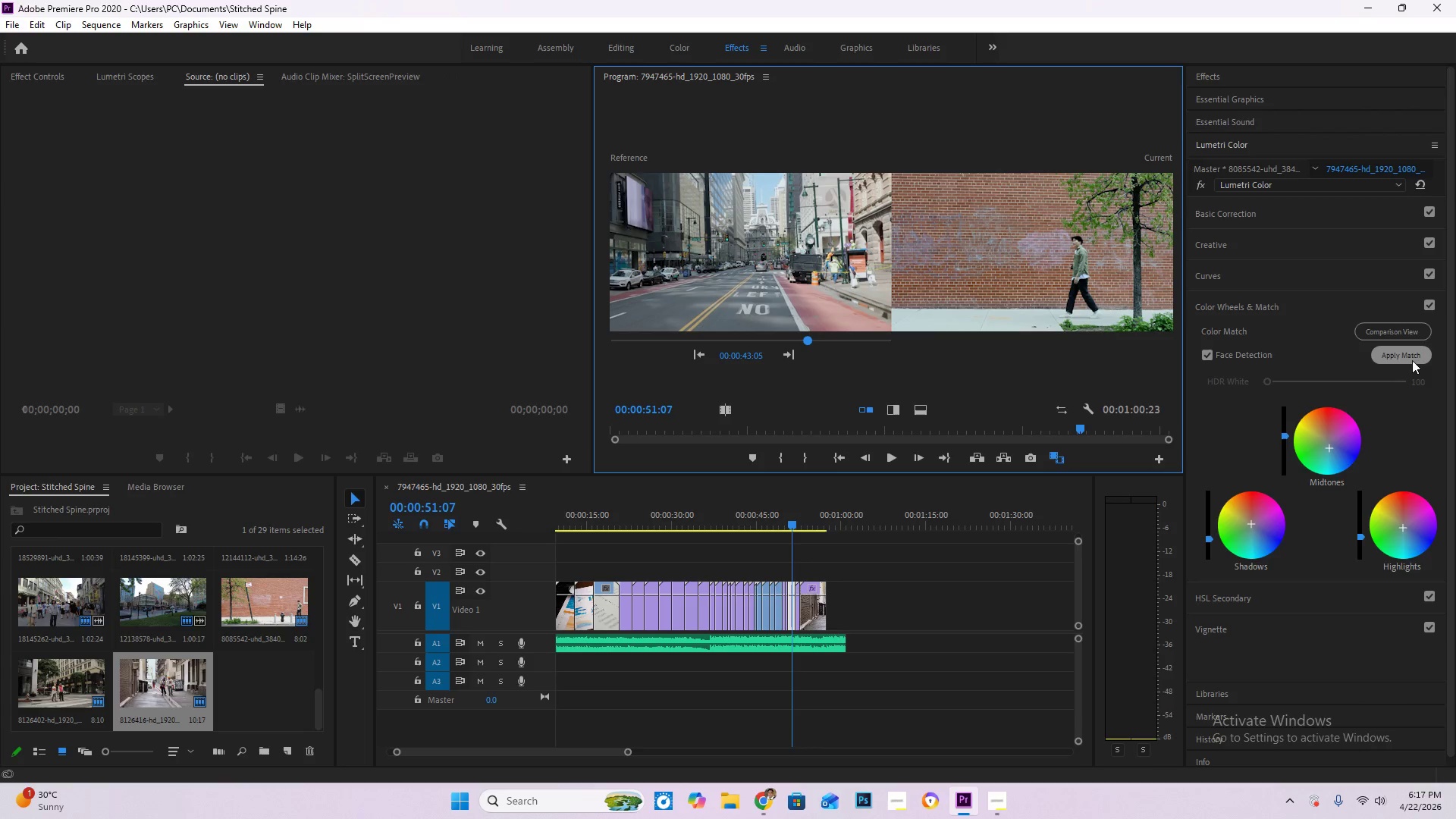 
left_click([1406, 356])
 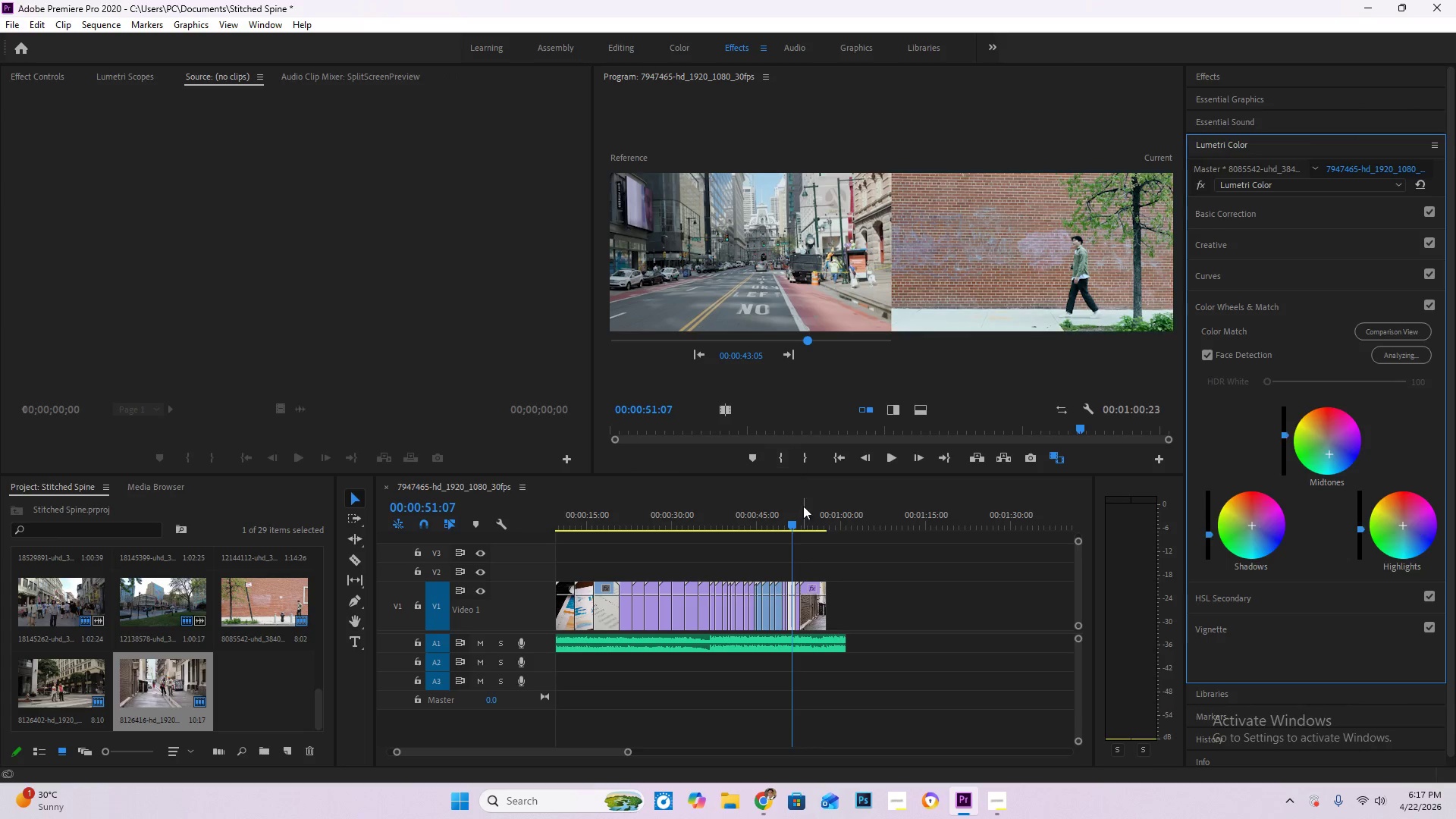 
left_click_drag(start_coordinate=[792, 524], to_coordinate=[799, 524])
 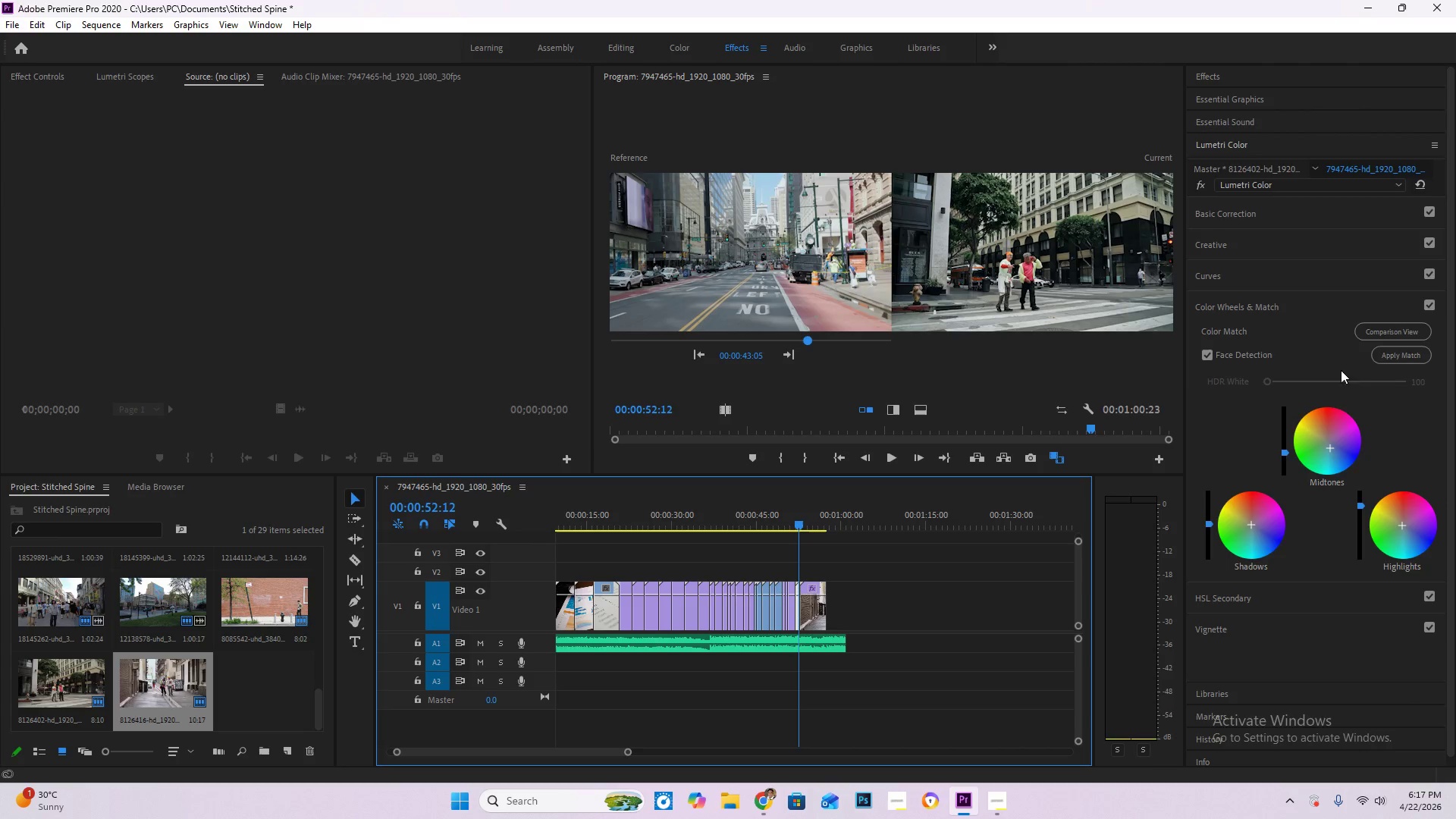 
left_click([1378, 356])
 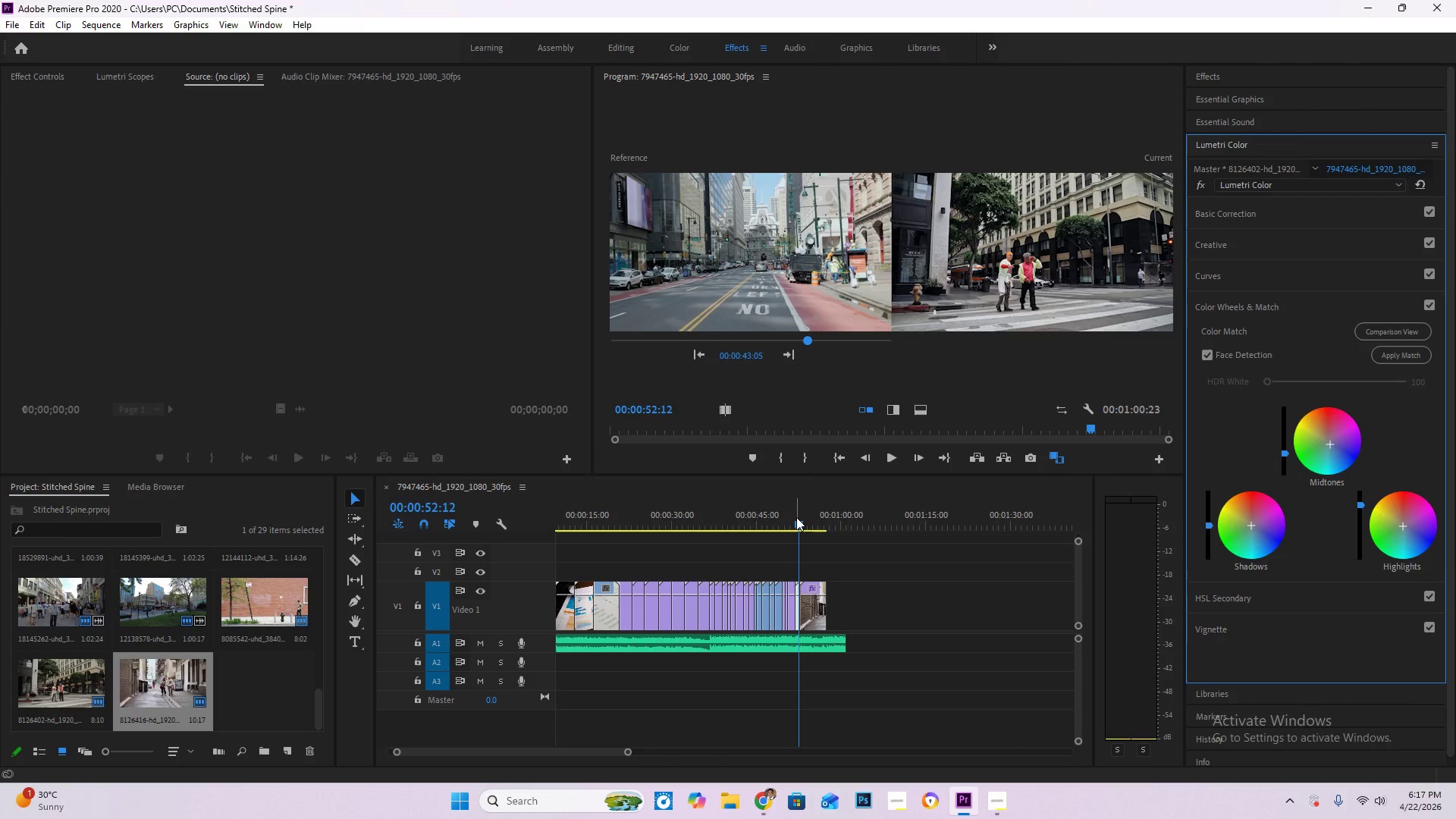 
left_click_drag(start_coordinate=[797, 529], to_coordinate=[802, 529])
 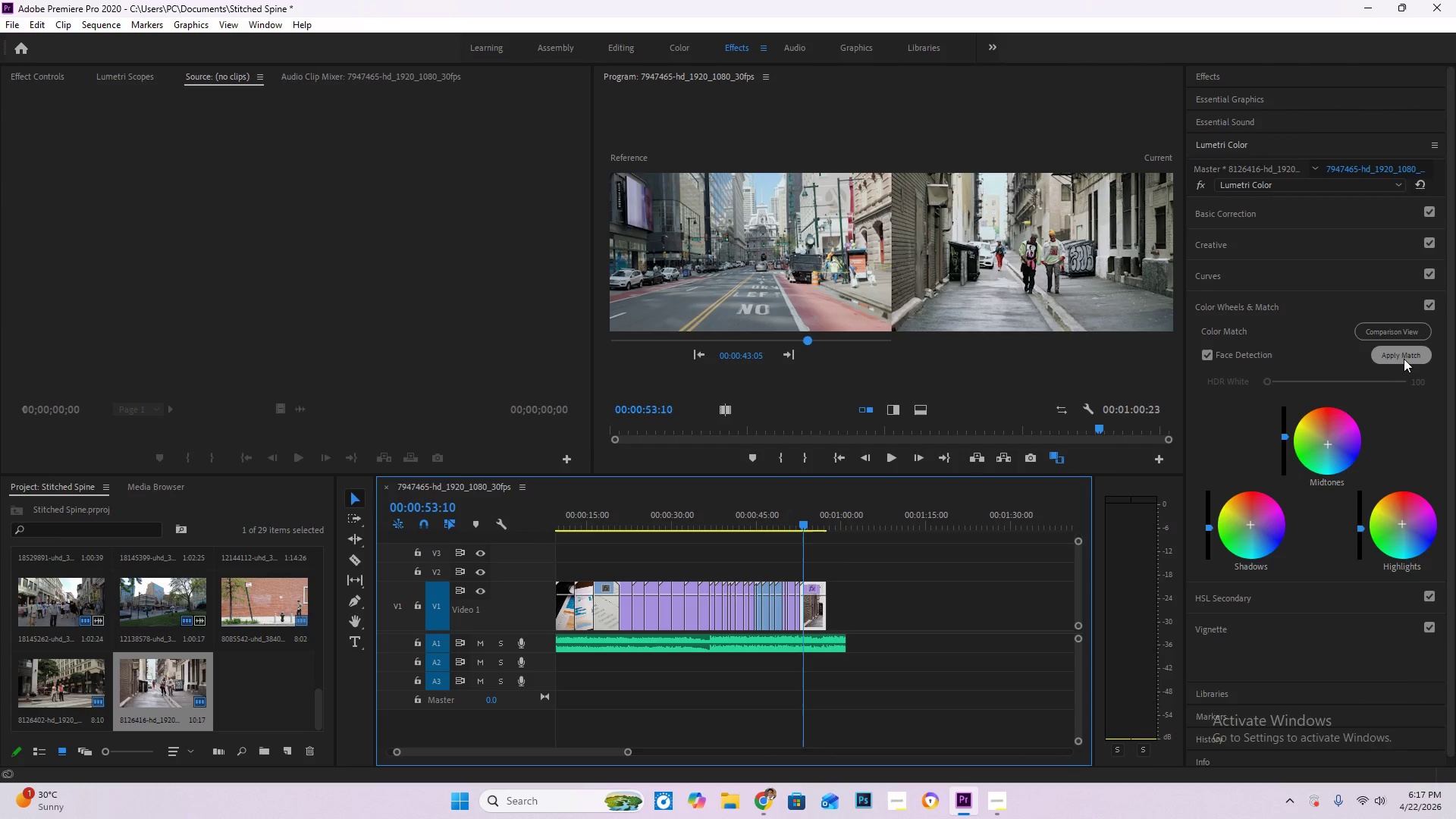 
left_click([1404, 359])
 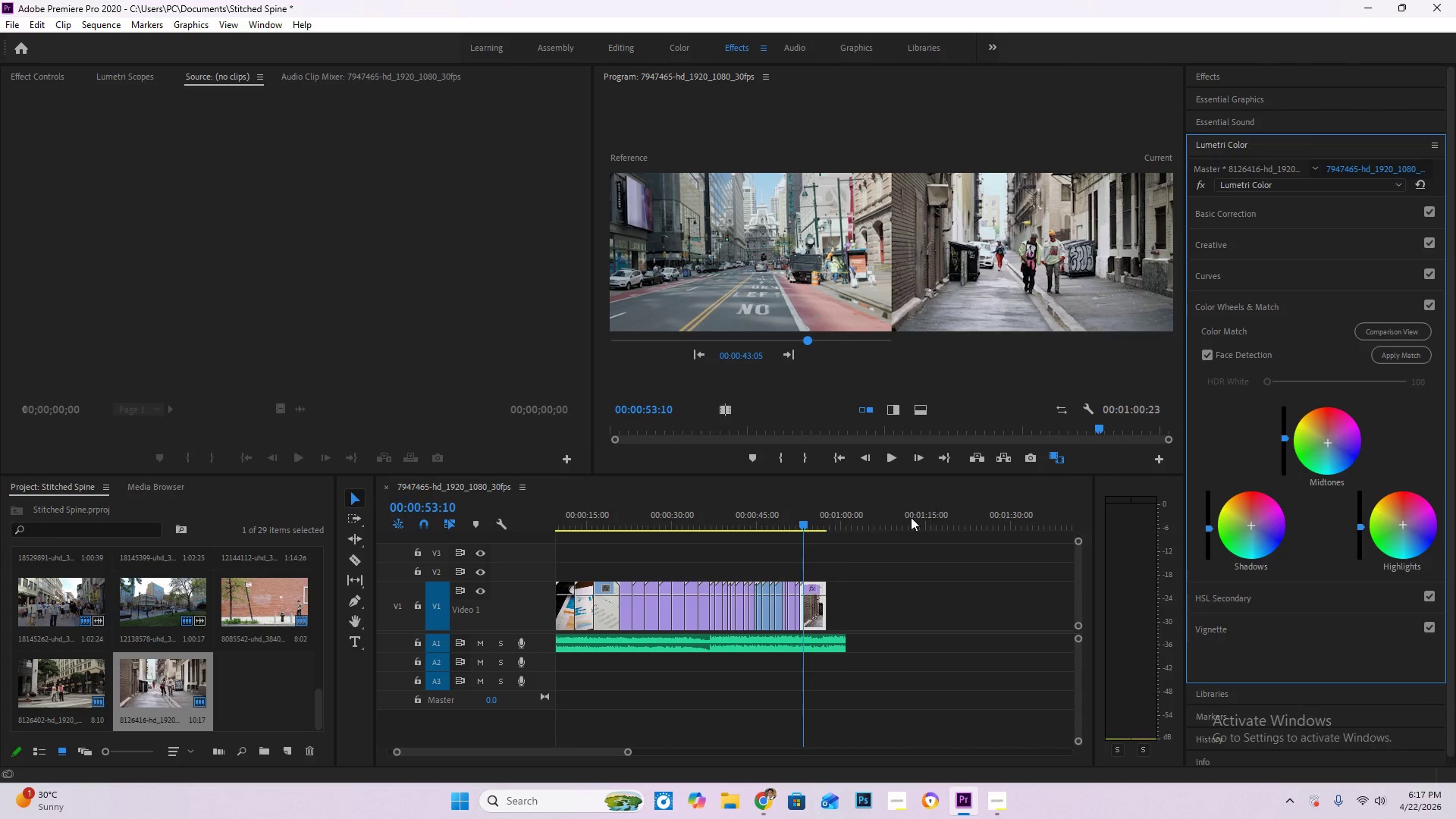 
hold_key(key=AltLeft, duration=1.11)
scroll: coordinate [757, 584], scroll_direction: up, amount: 18.0
 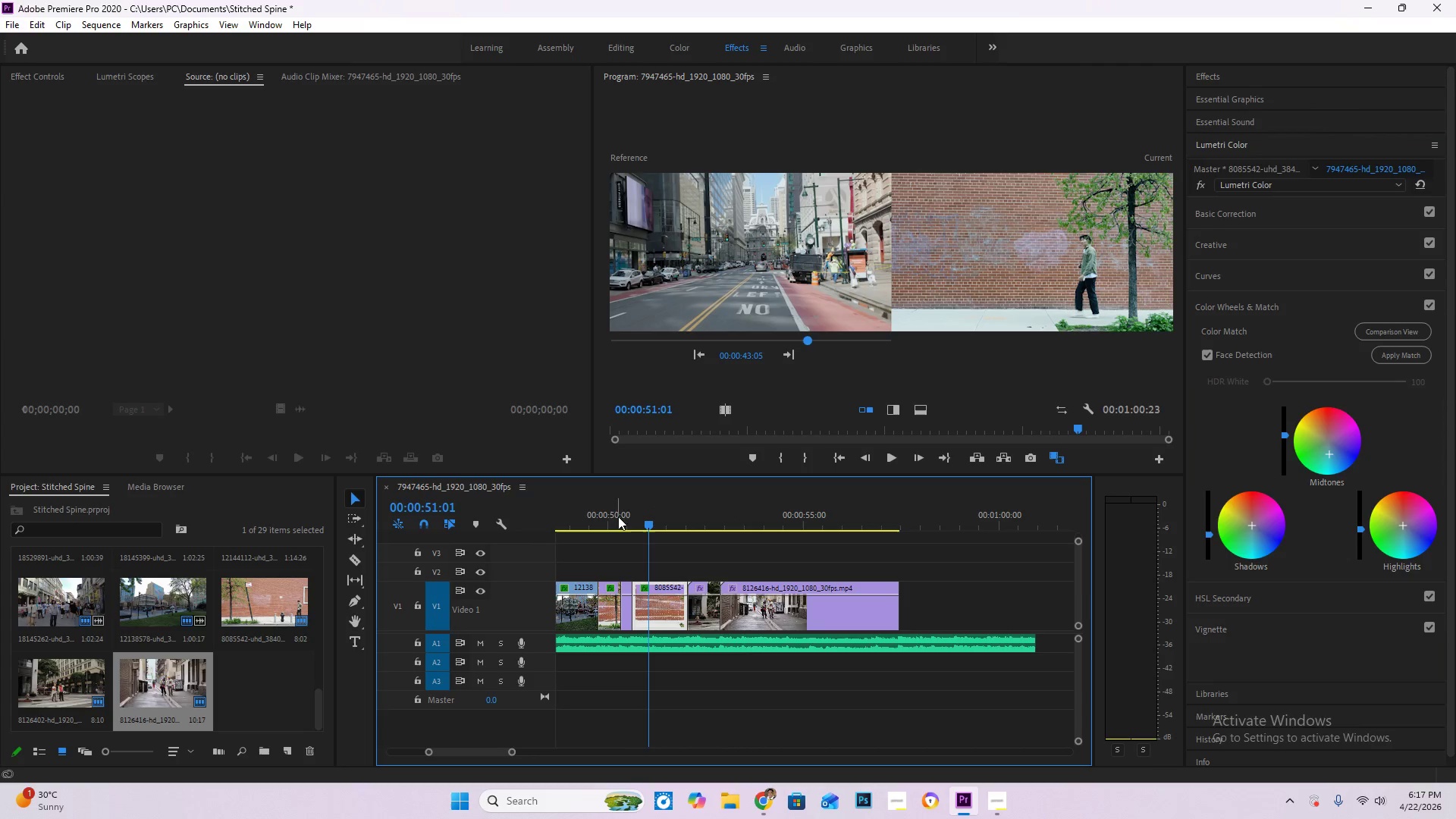 
left_click([607, 516])
 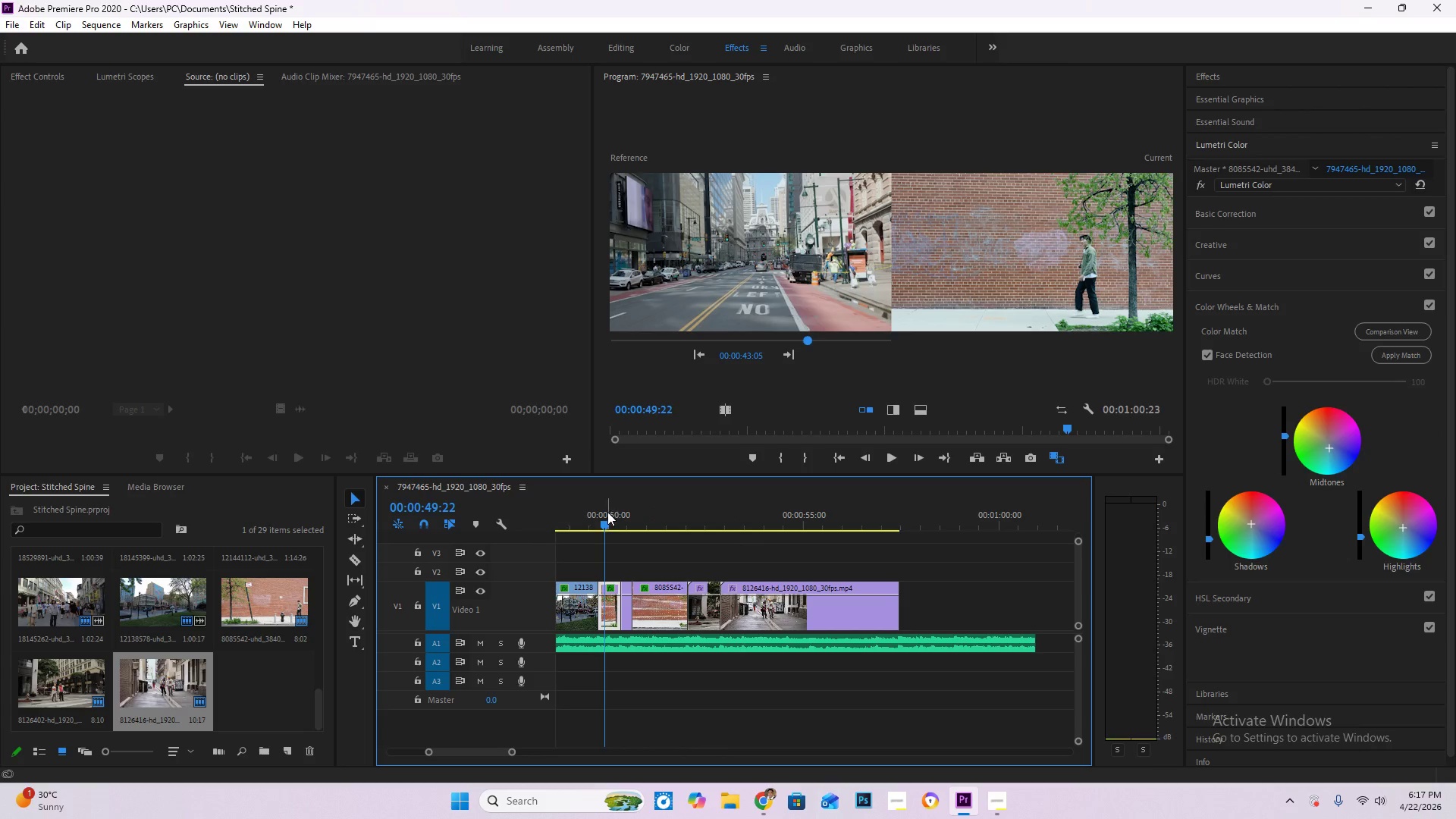 
key(Space)
 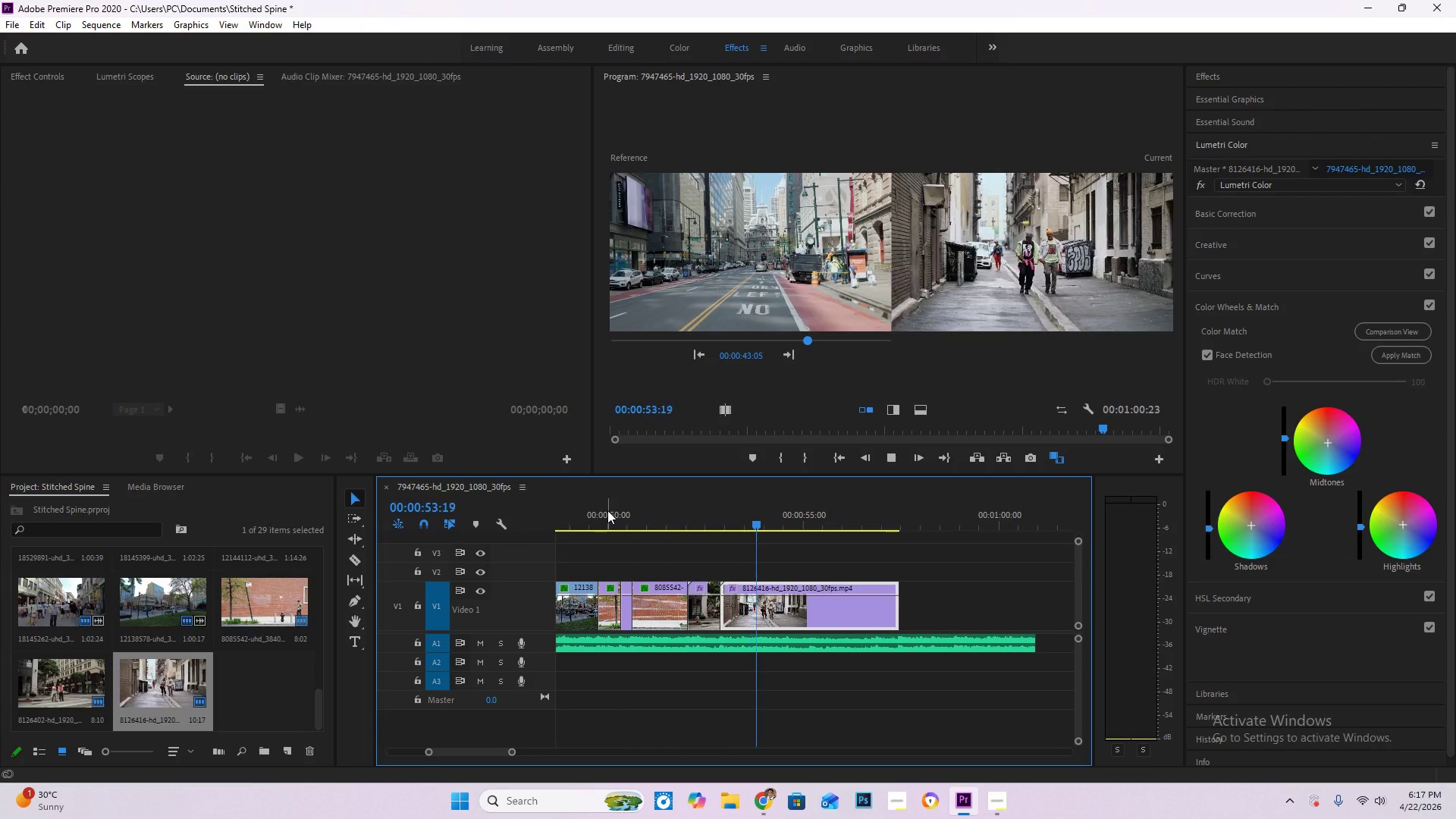 
wait(6.22)
 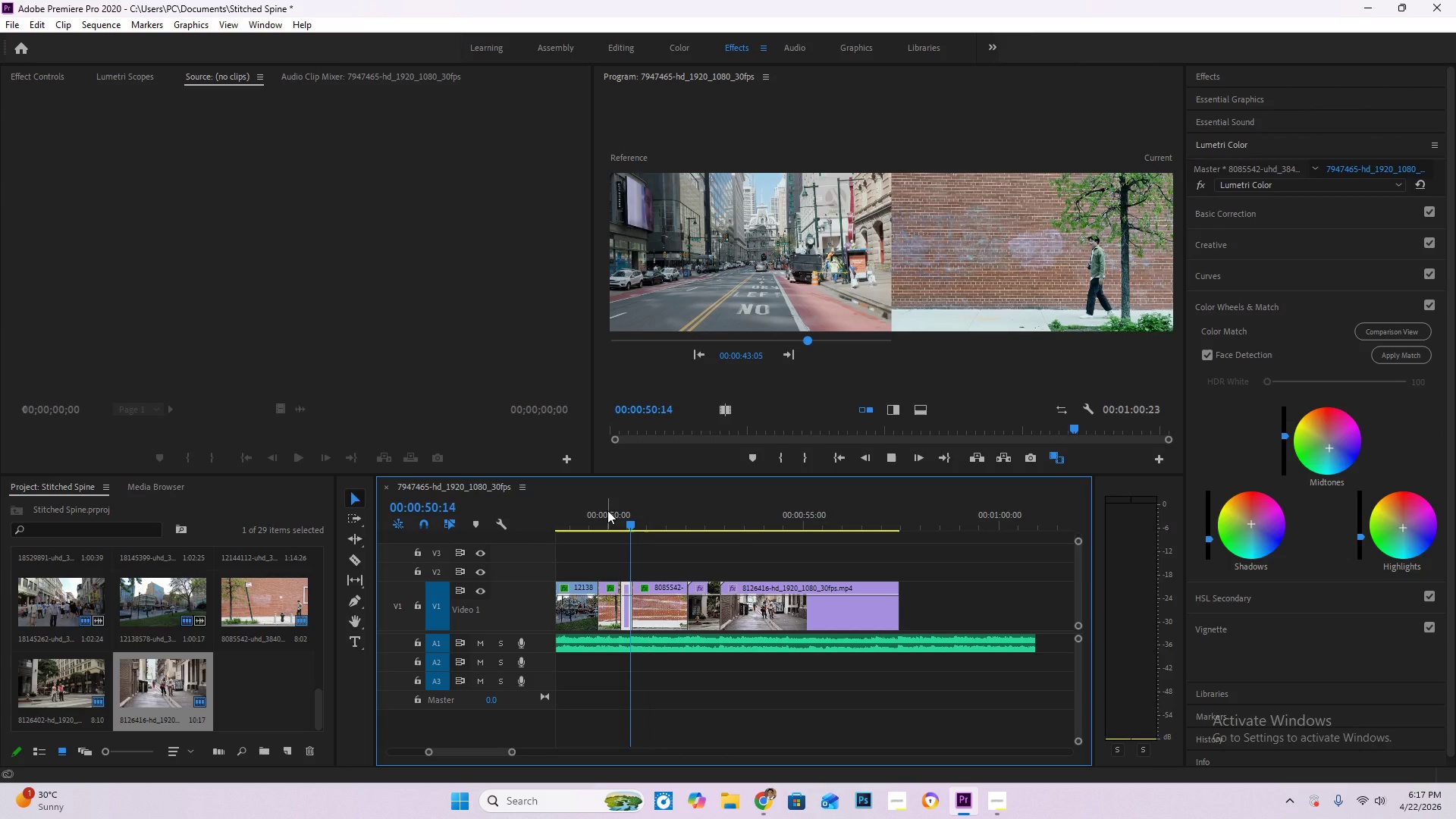 
key(Space)
 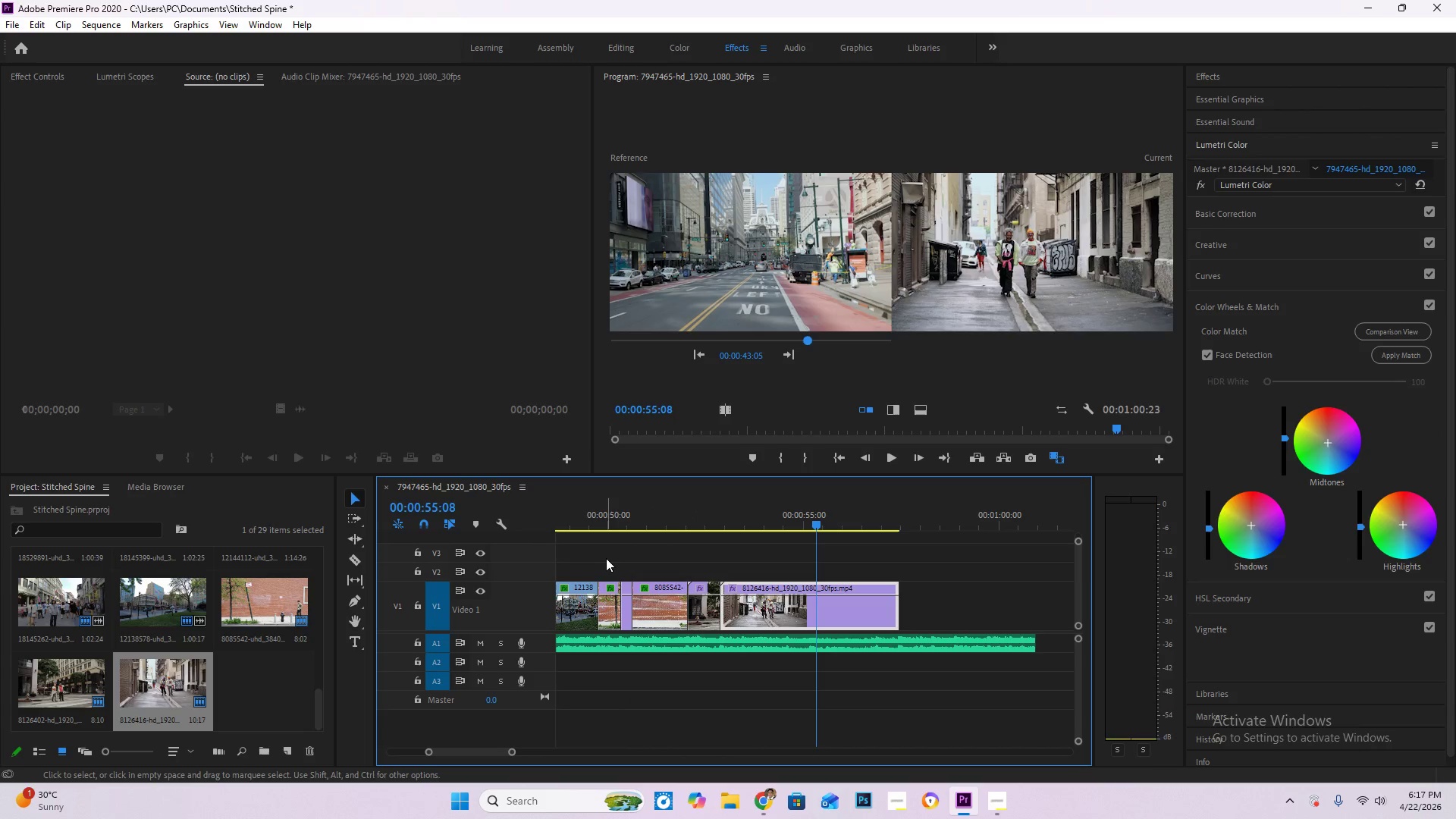 
left_click_drag(start_coordinate=[605, 558], to_coordinate=[657, 622])
 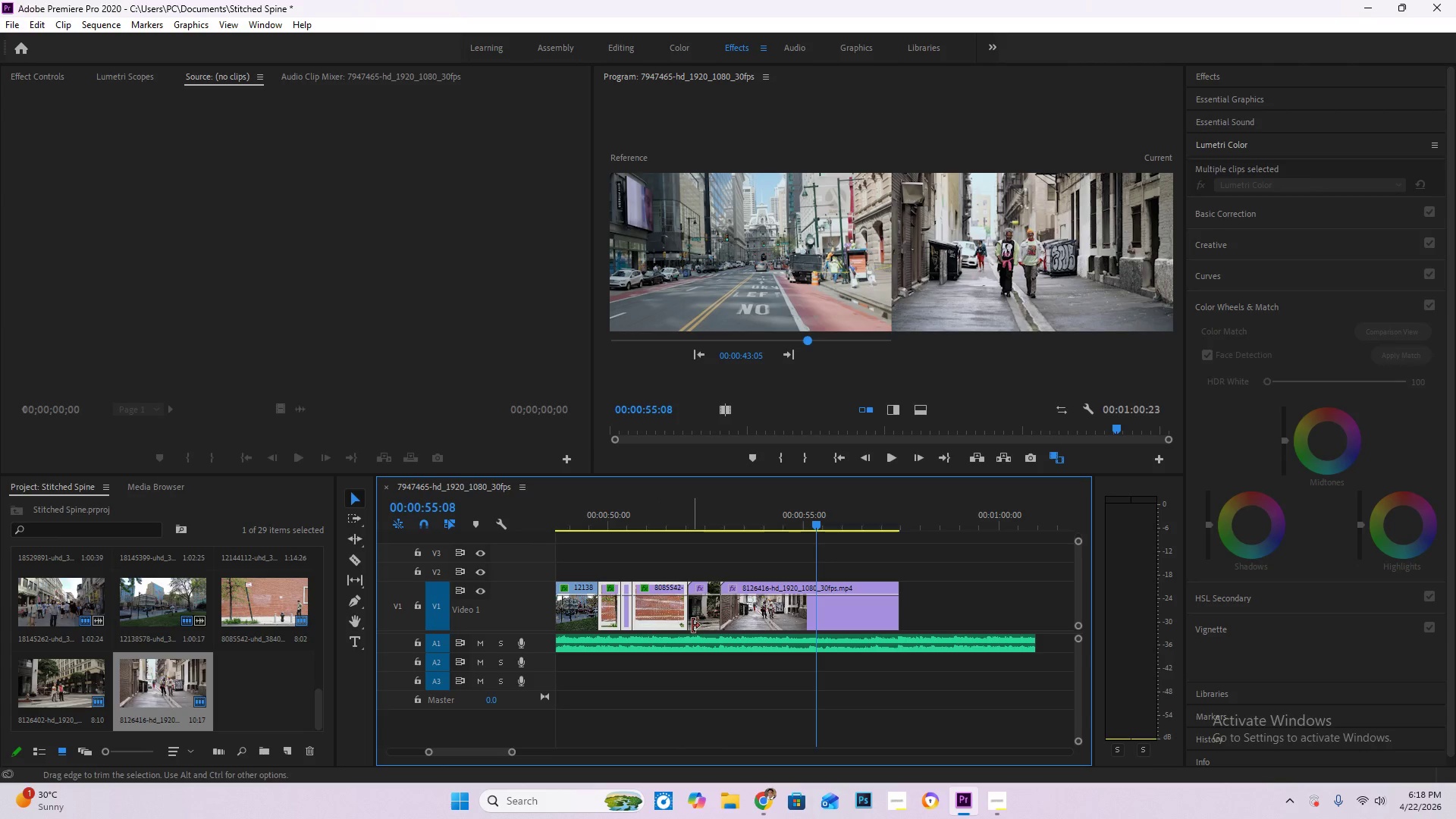 
key(Delete)
 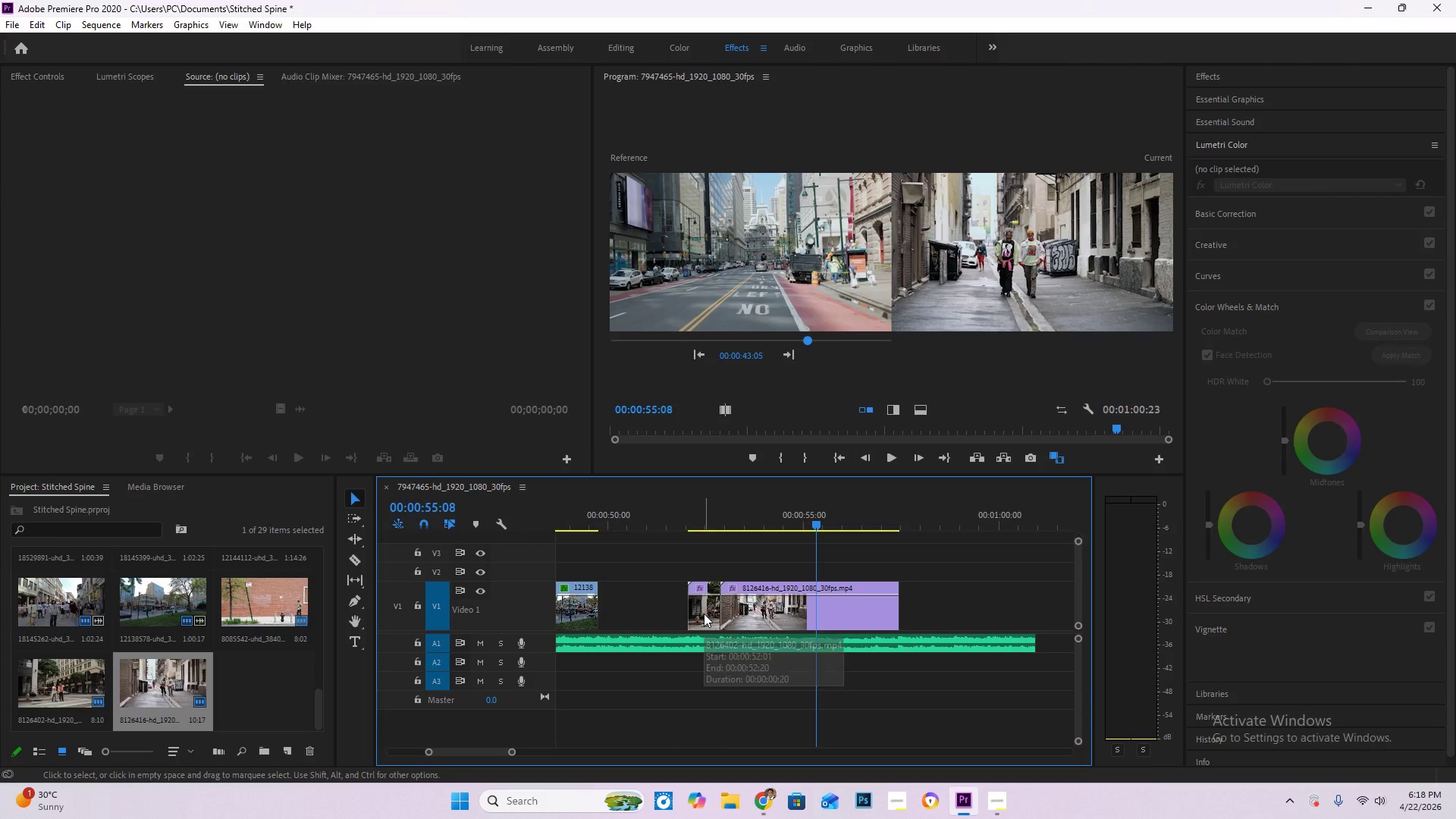 
key(Control+Z)
 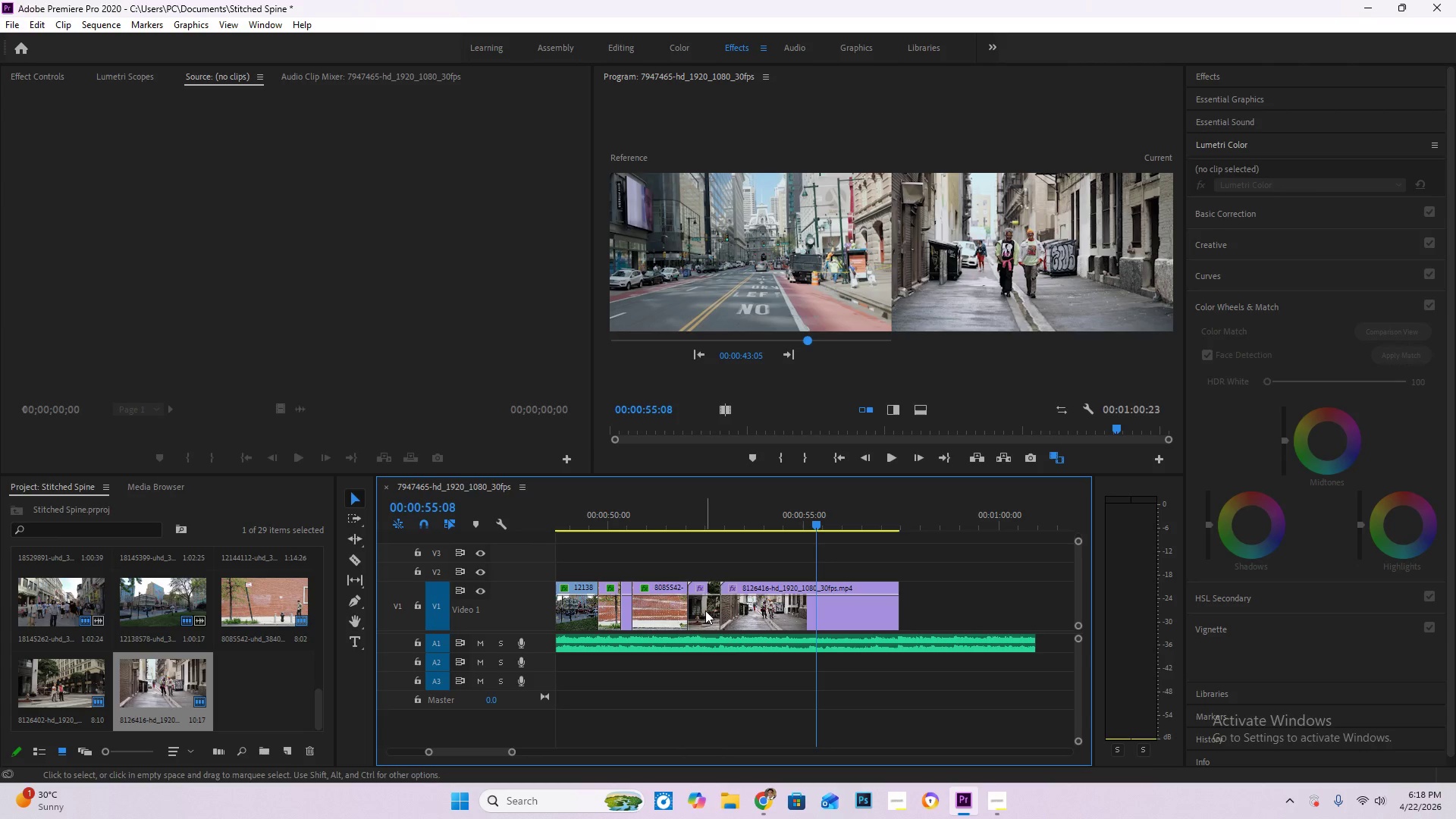 
left_click_drag(start_coordinate=[705, 610], to_coordinate=[617, 579])
 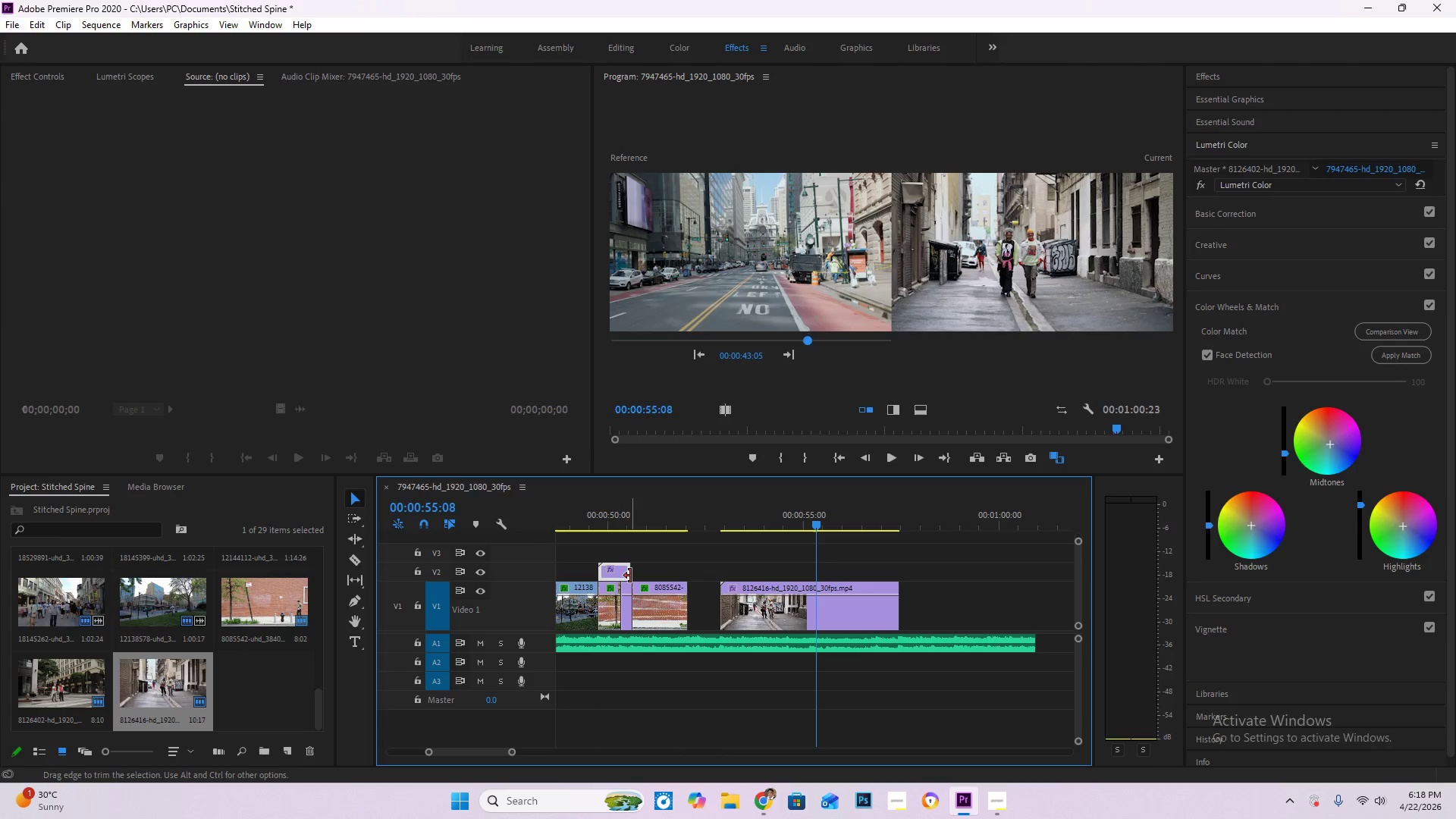 
left_click_drag(start_coordinate=[630, 576], to_coordinate=[620, 576])
 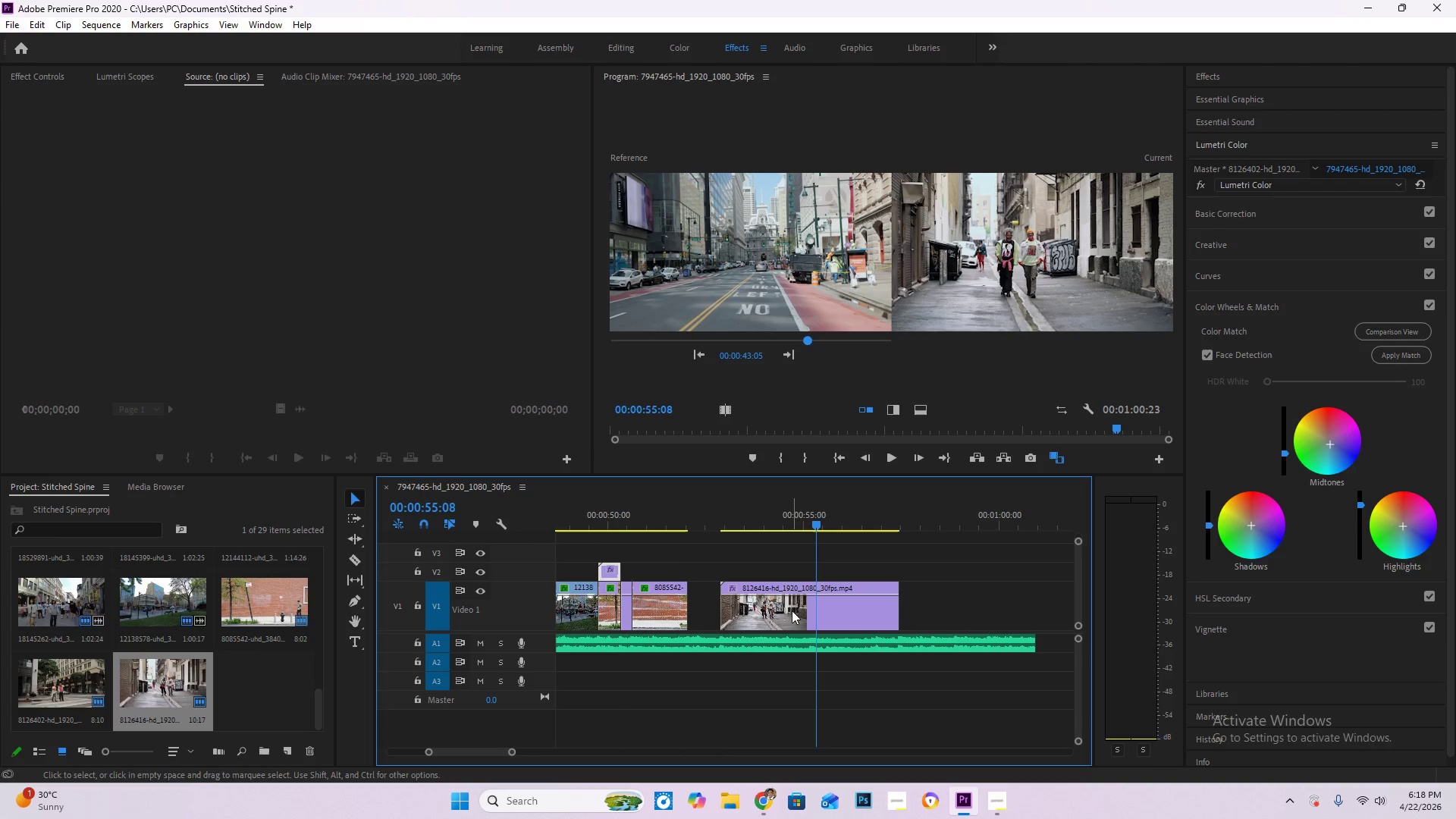 
left_click_drag(start_coordinate=[789, 610], to_coordinate=[686, 572])
 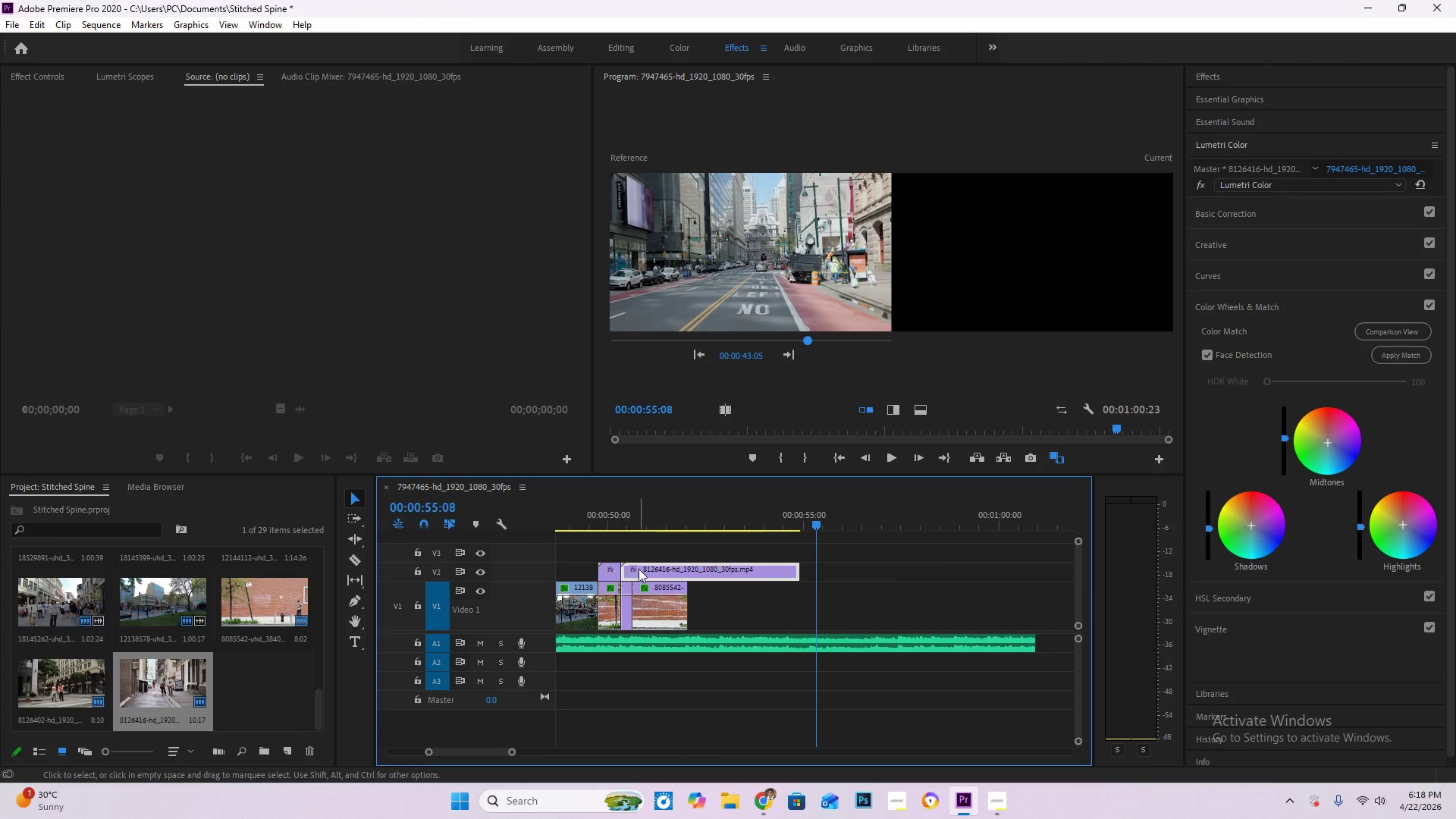 
key(C)
 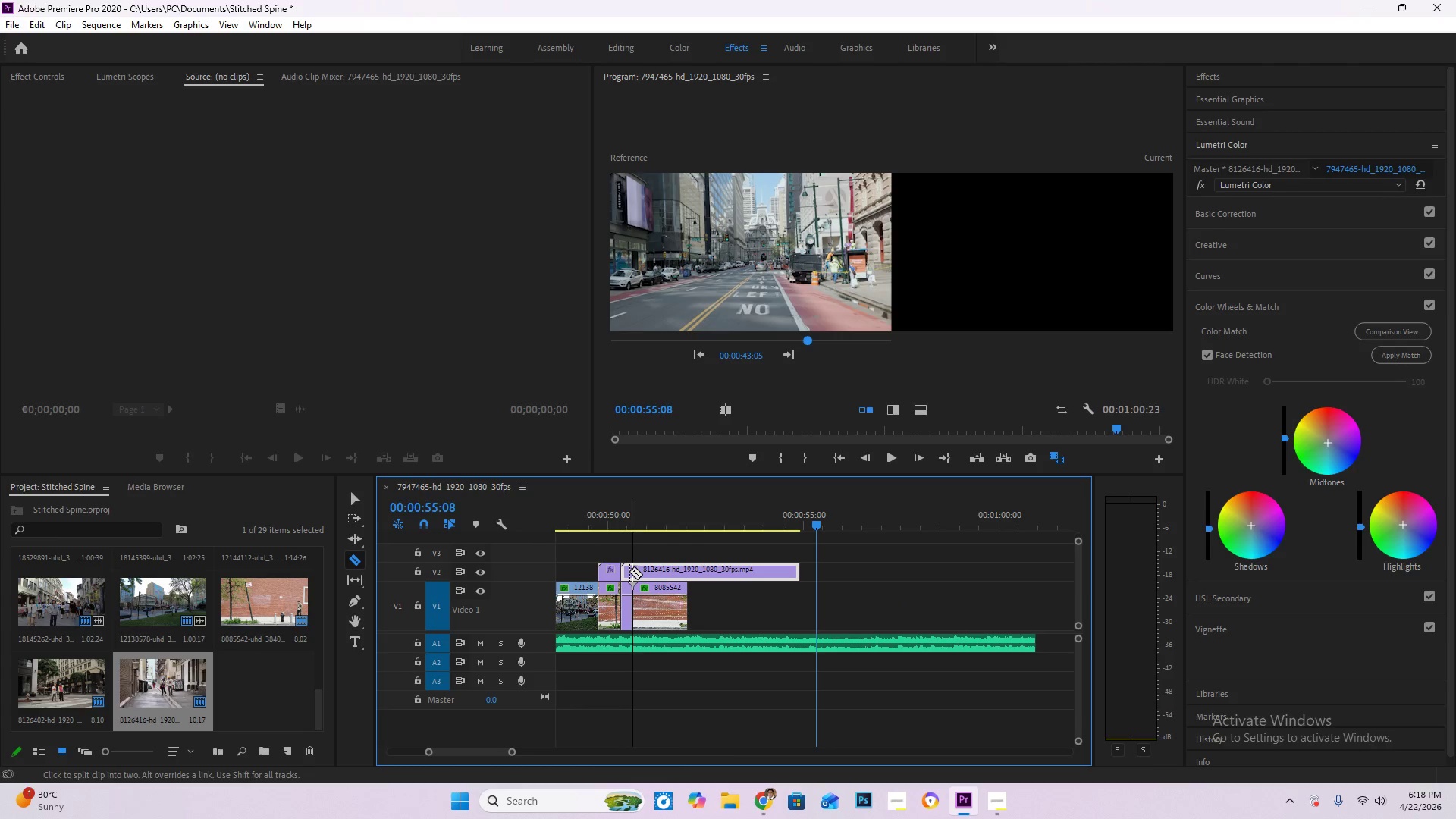 
left_click([629, 571])
 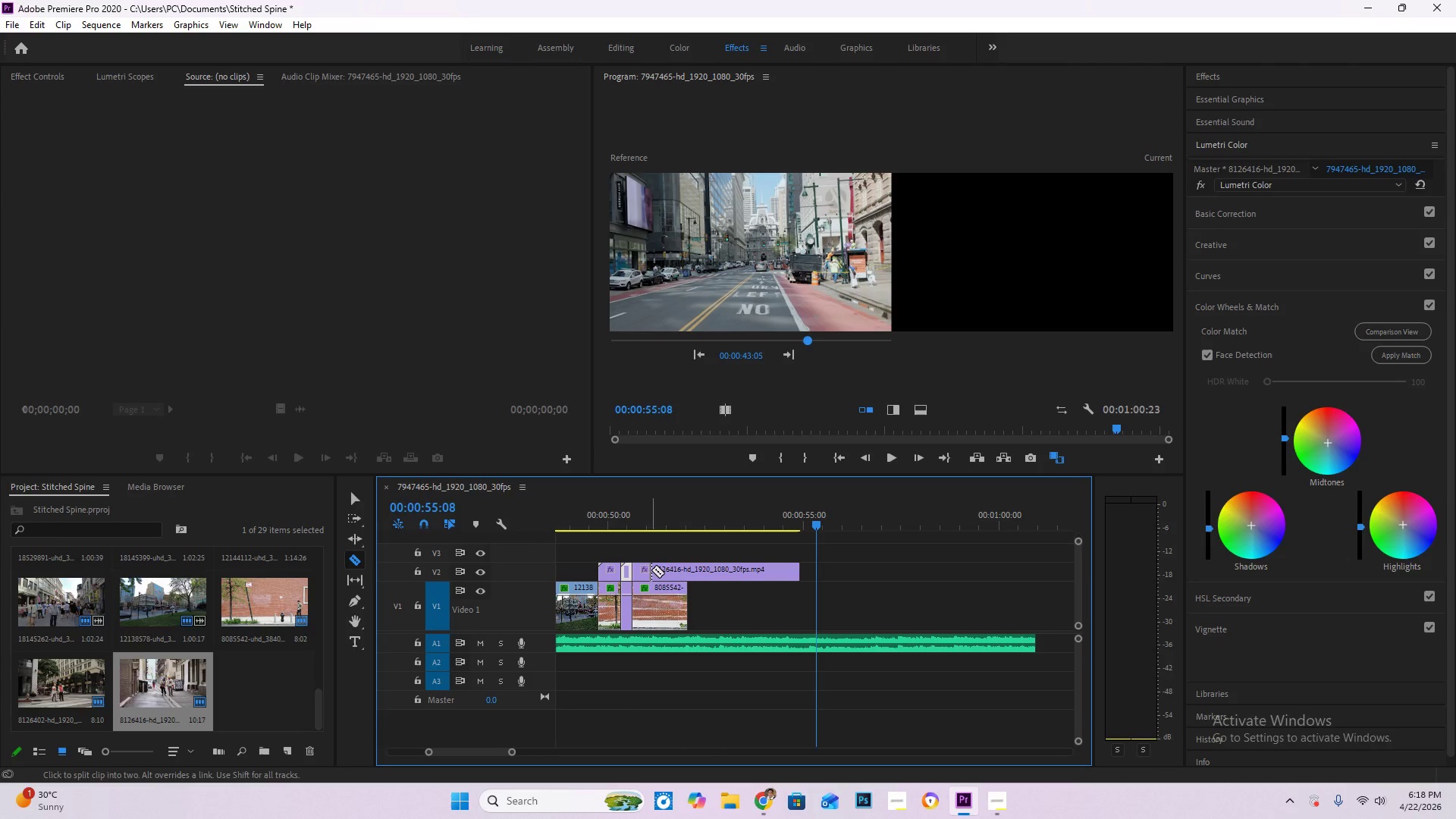 
type(vc)
 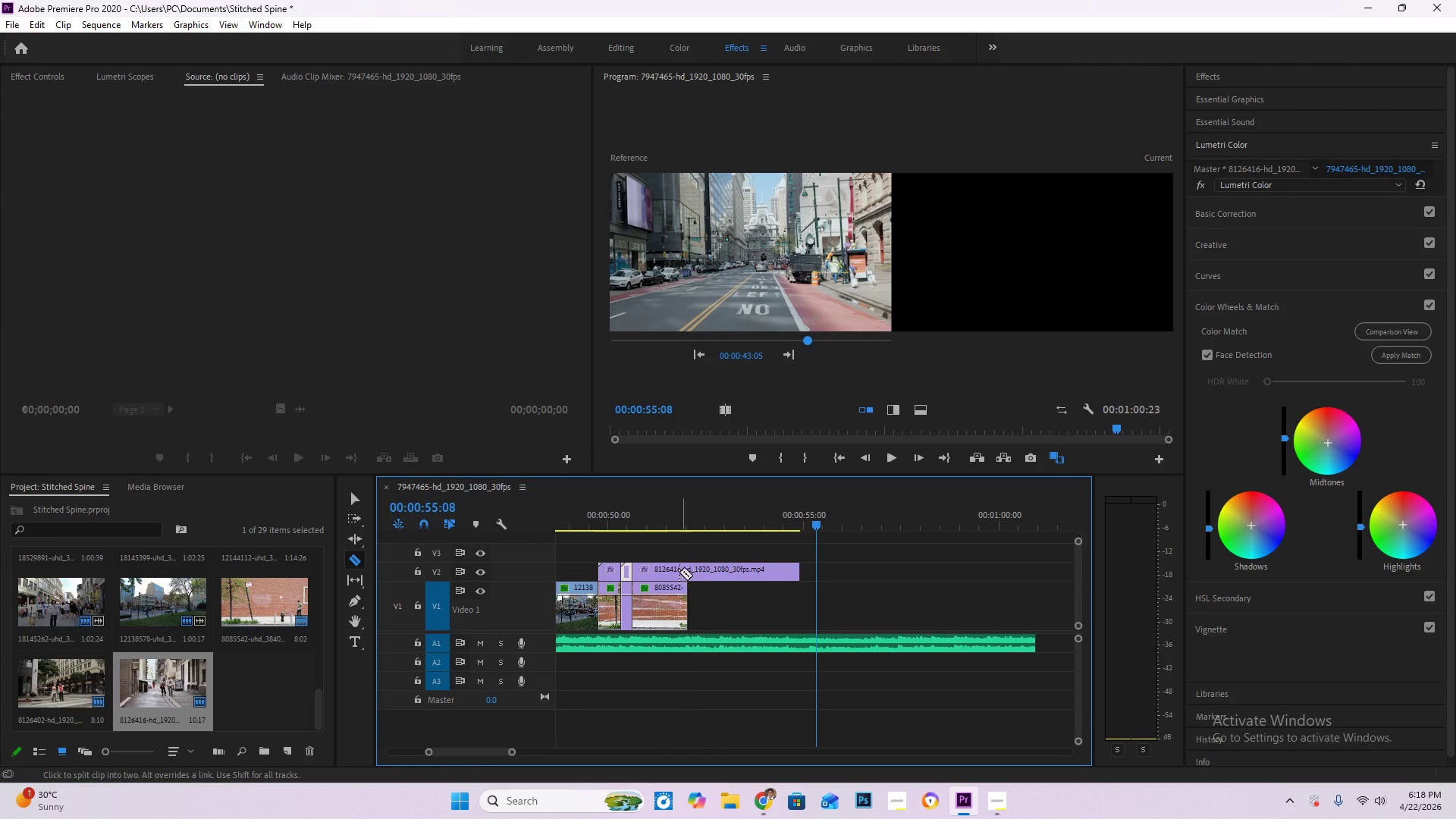 
left_click([689, 572])
 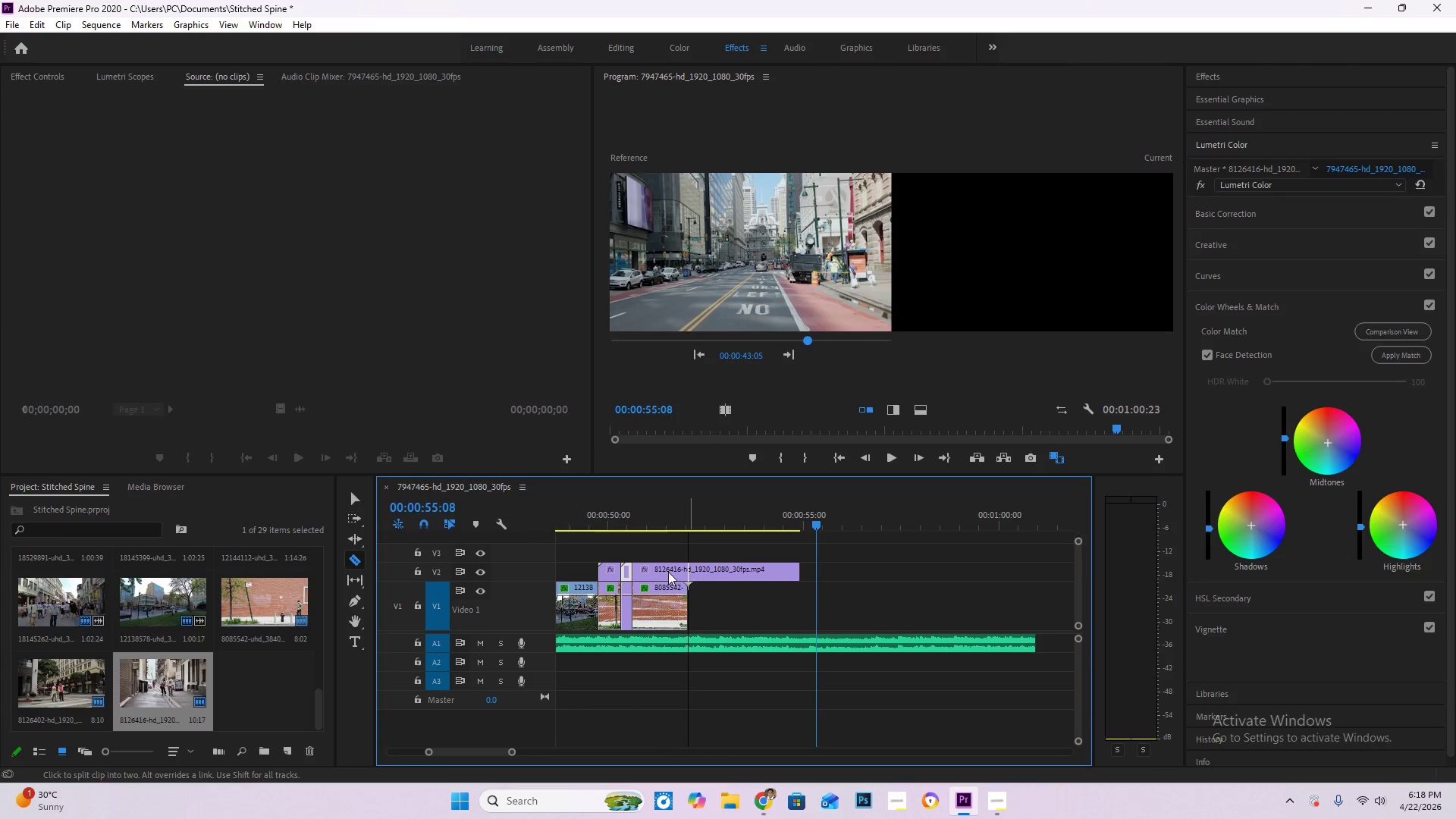 
key(V)
 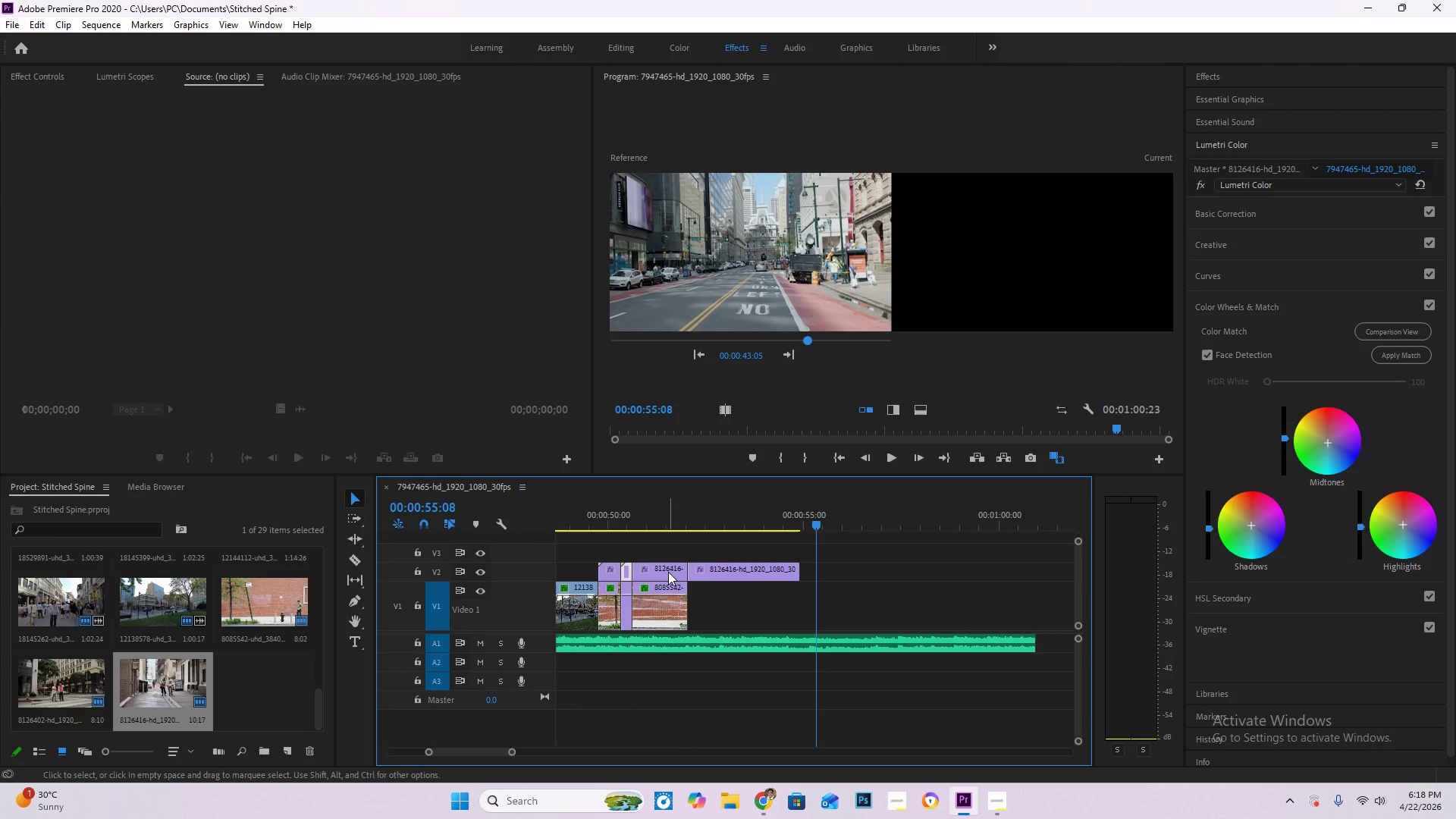 
left_click([668, 572])
 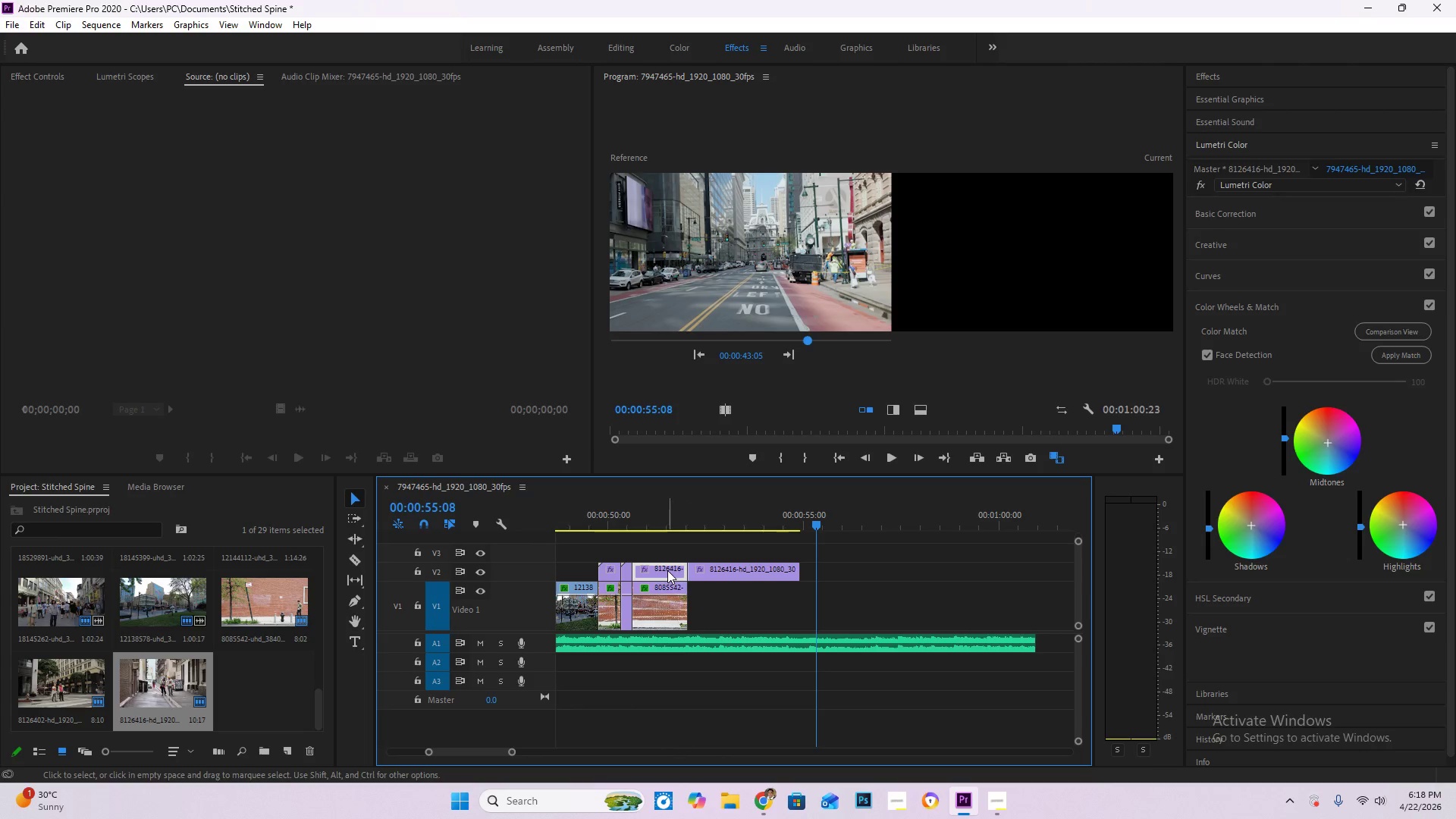 
key(Delete)
 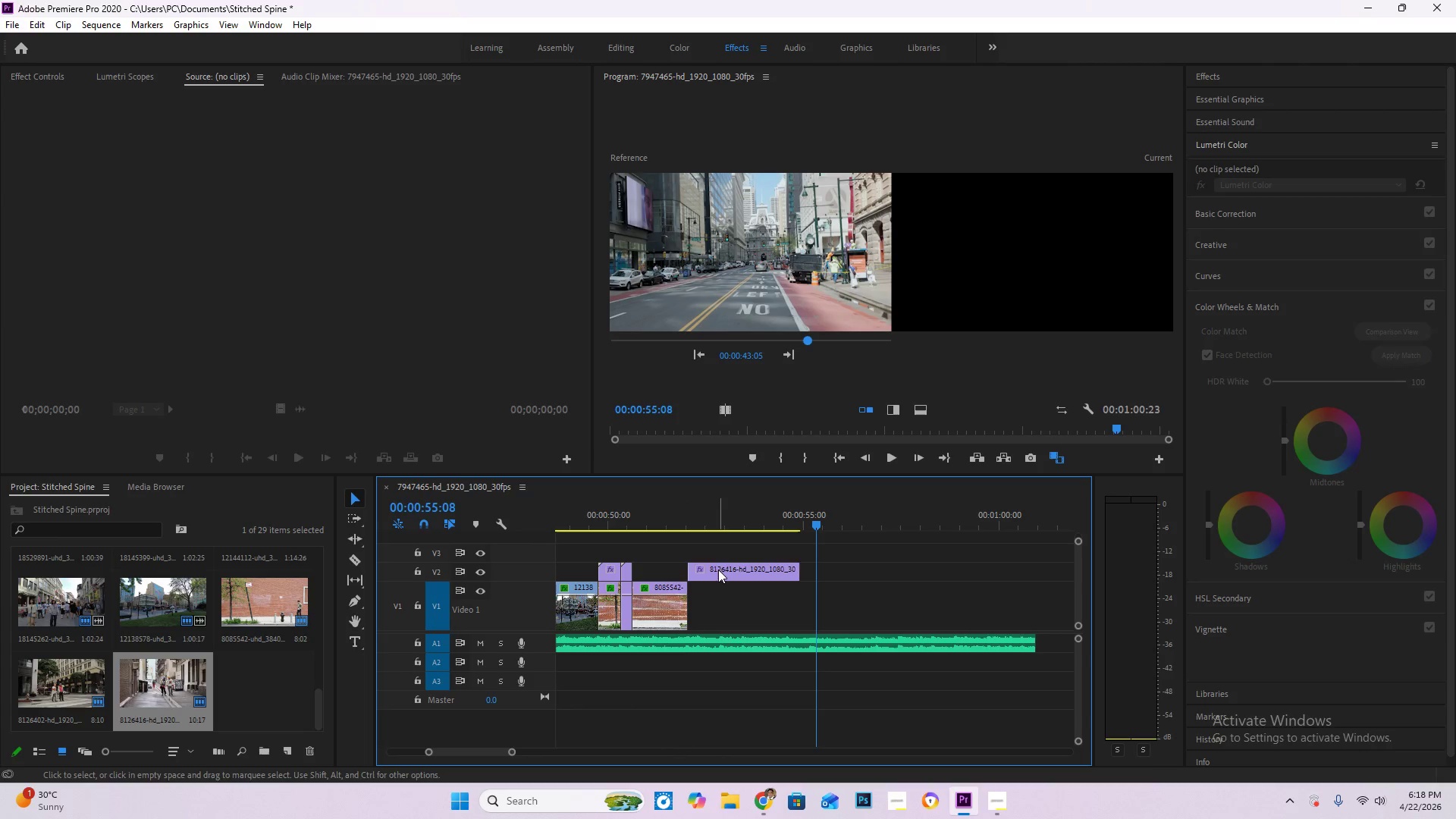 
left_click_drag(start_coordinate=[718, 570], to_coordinate=[666, 572])
 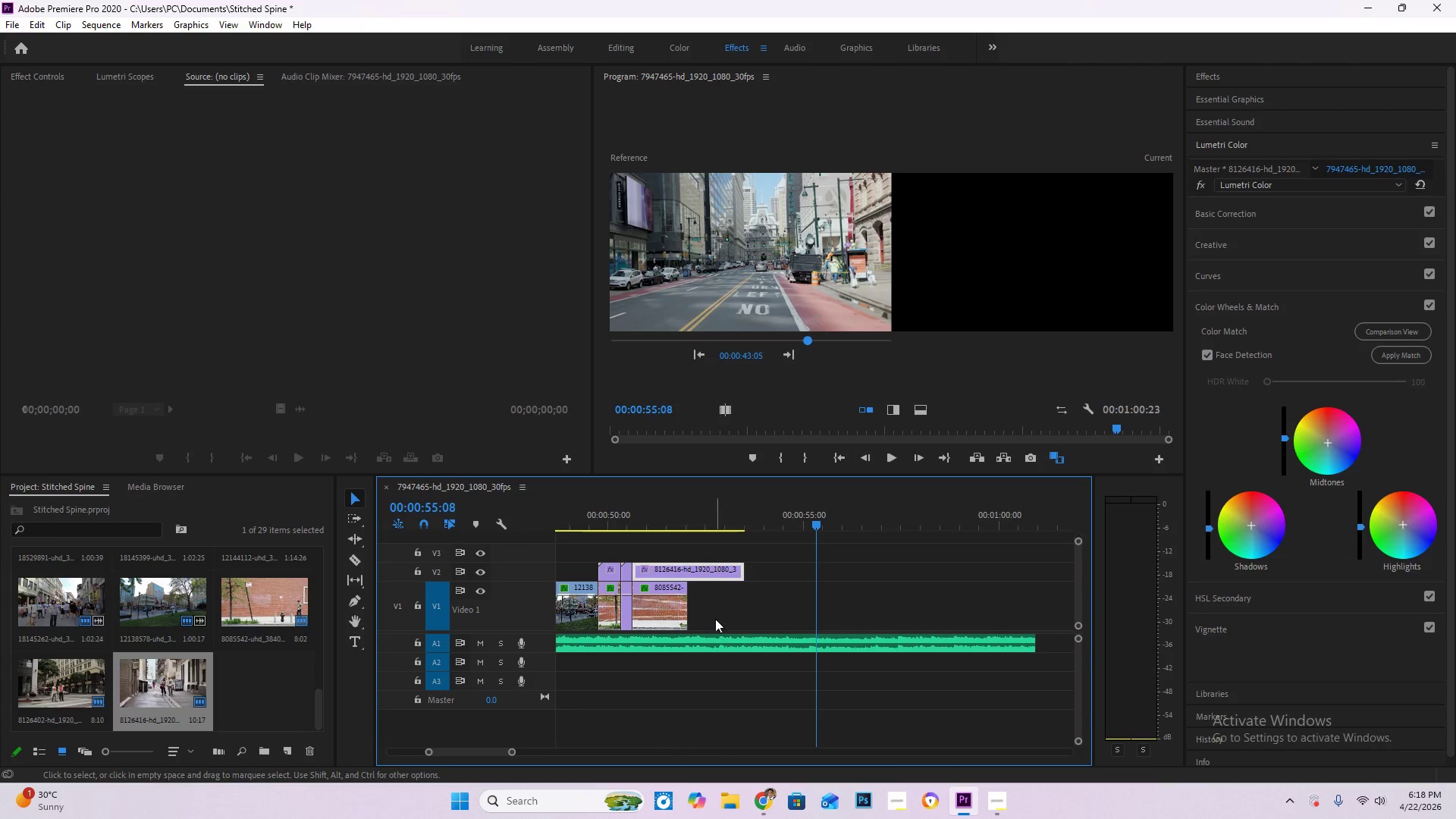 
left_click_drag(start_coordinate=[715, 619], to_coordinate=[609, 603])
 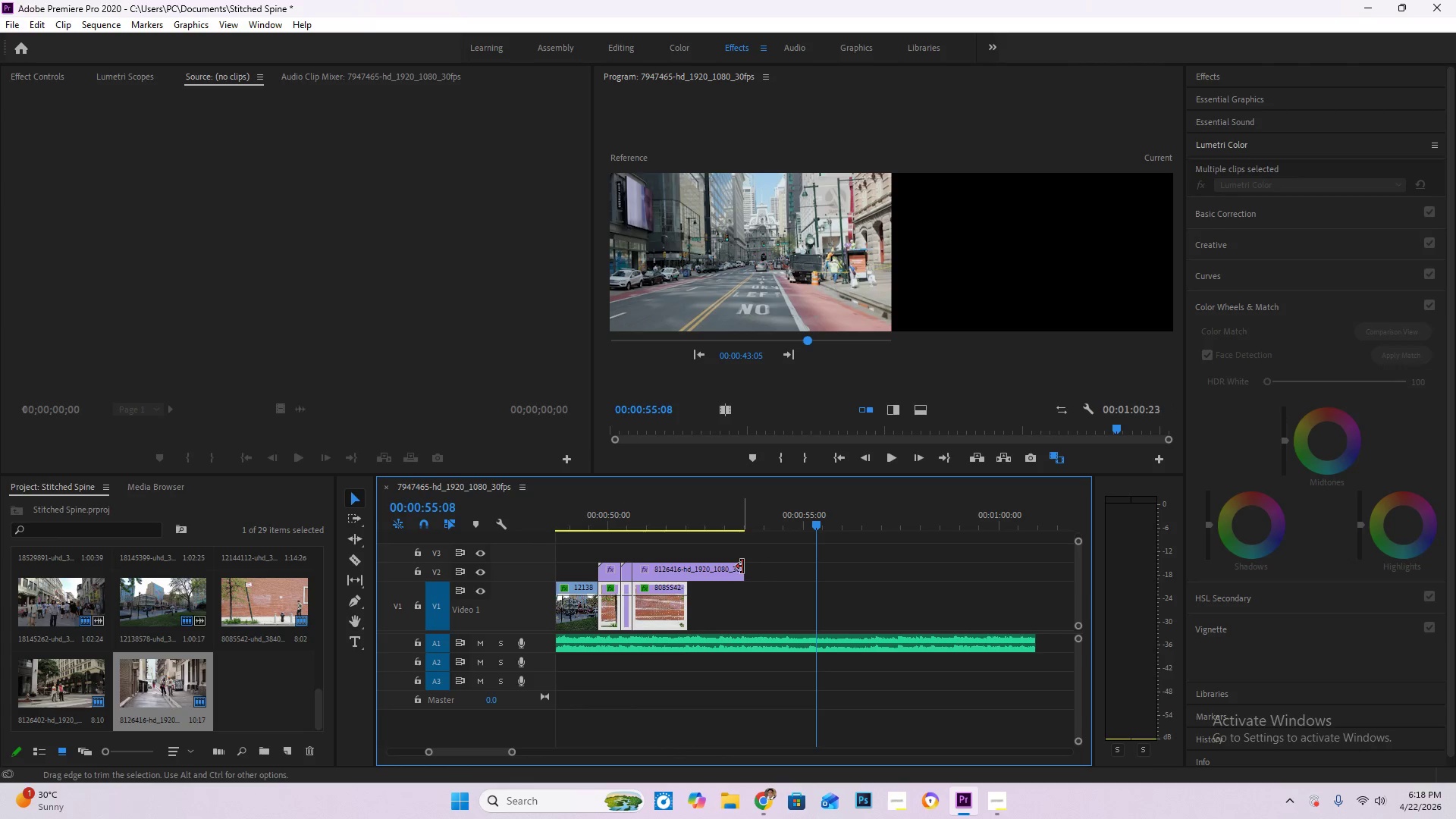 
left_click_drag(start_coordinate=[742, 568], to_coordinate=[689, 574])
 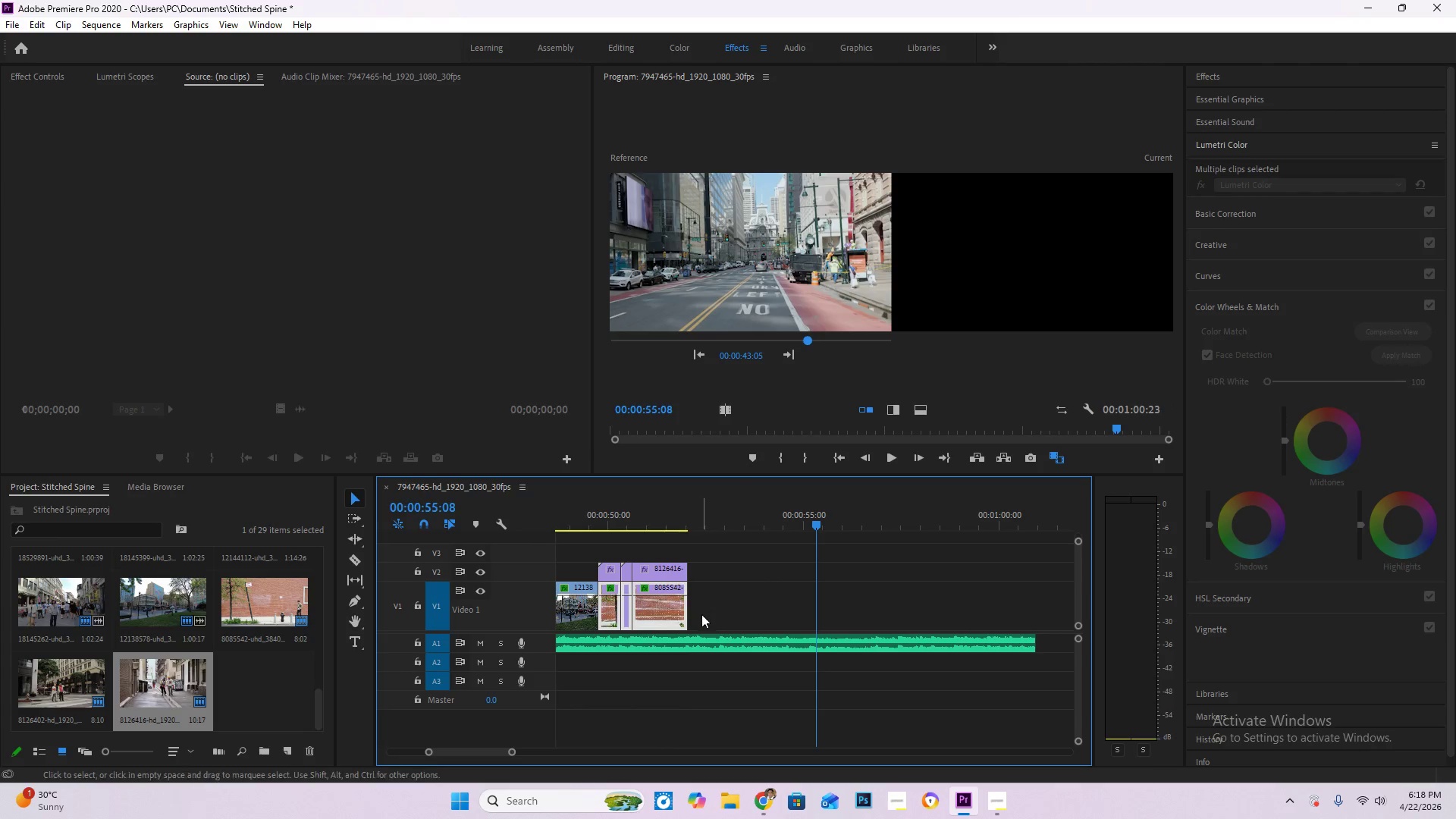 
left_click_drag(start_coordinate=[701, 616], to_coordinate=[603, 591])
 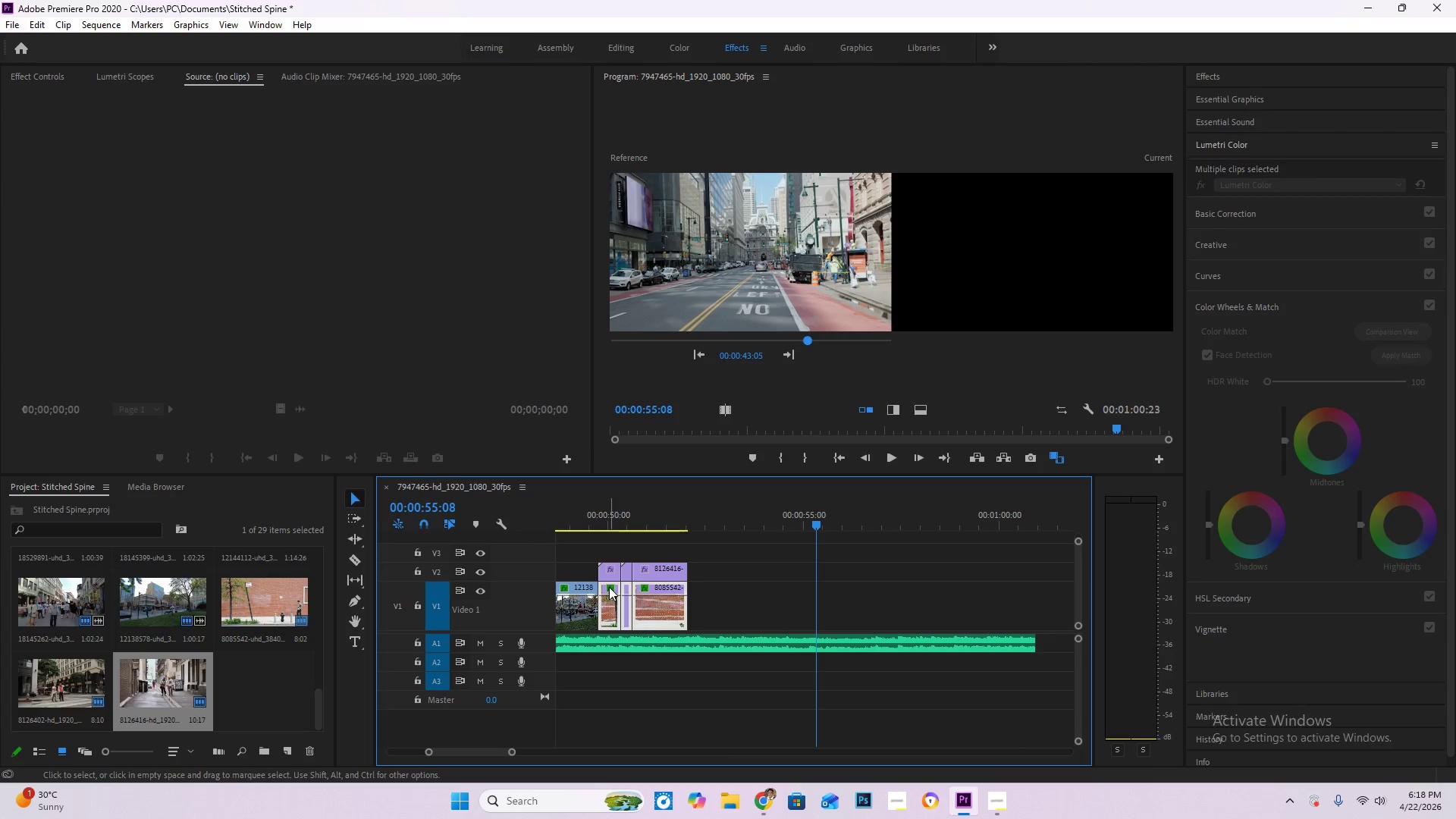 
key(Delete)
 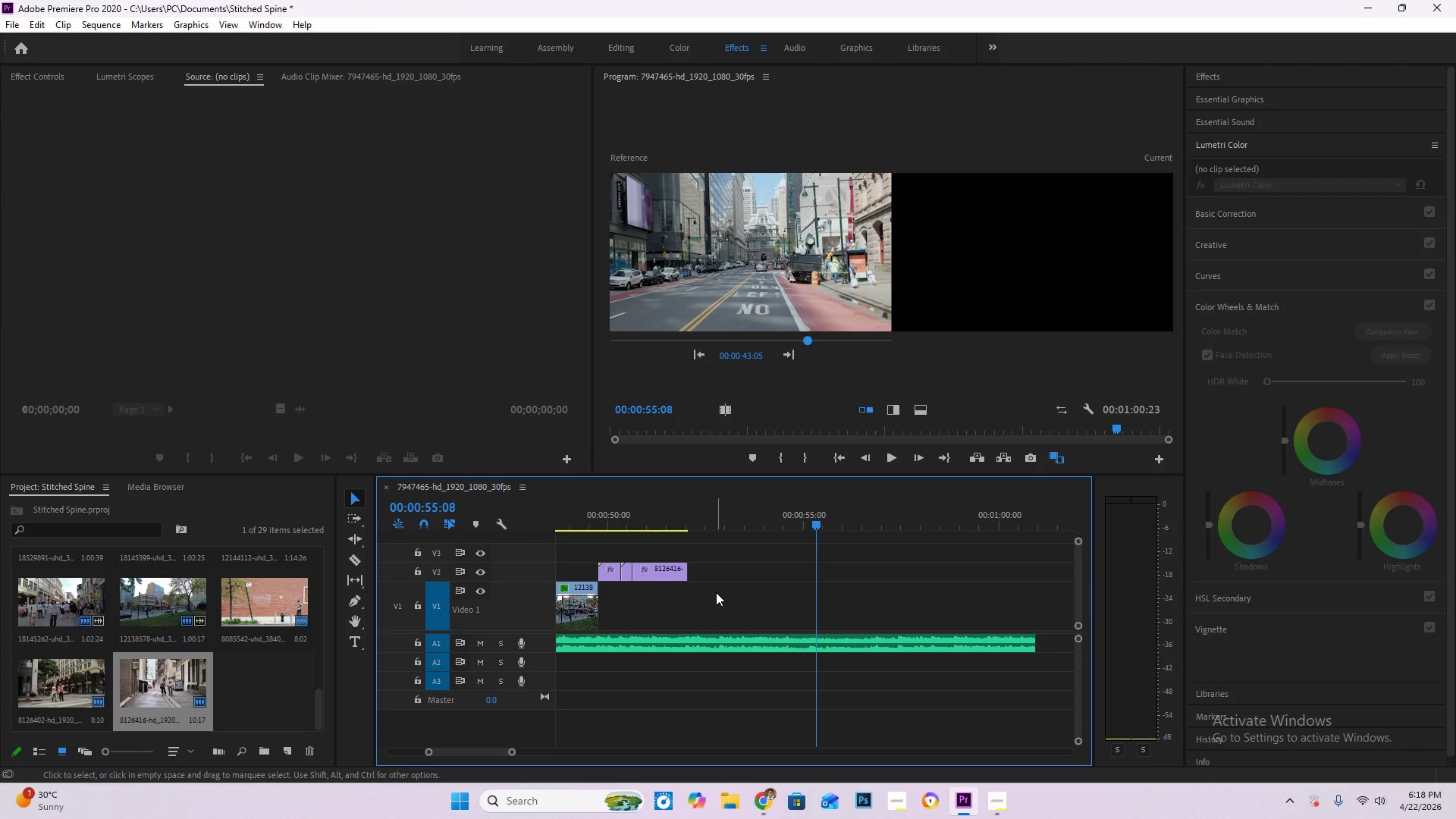 
left_click_drag(start_coordinate=[713, 592], to_coordinate=[607, 561])
 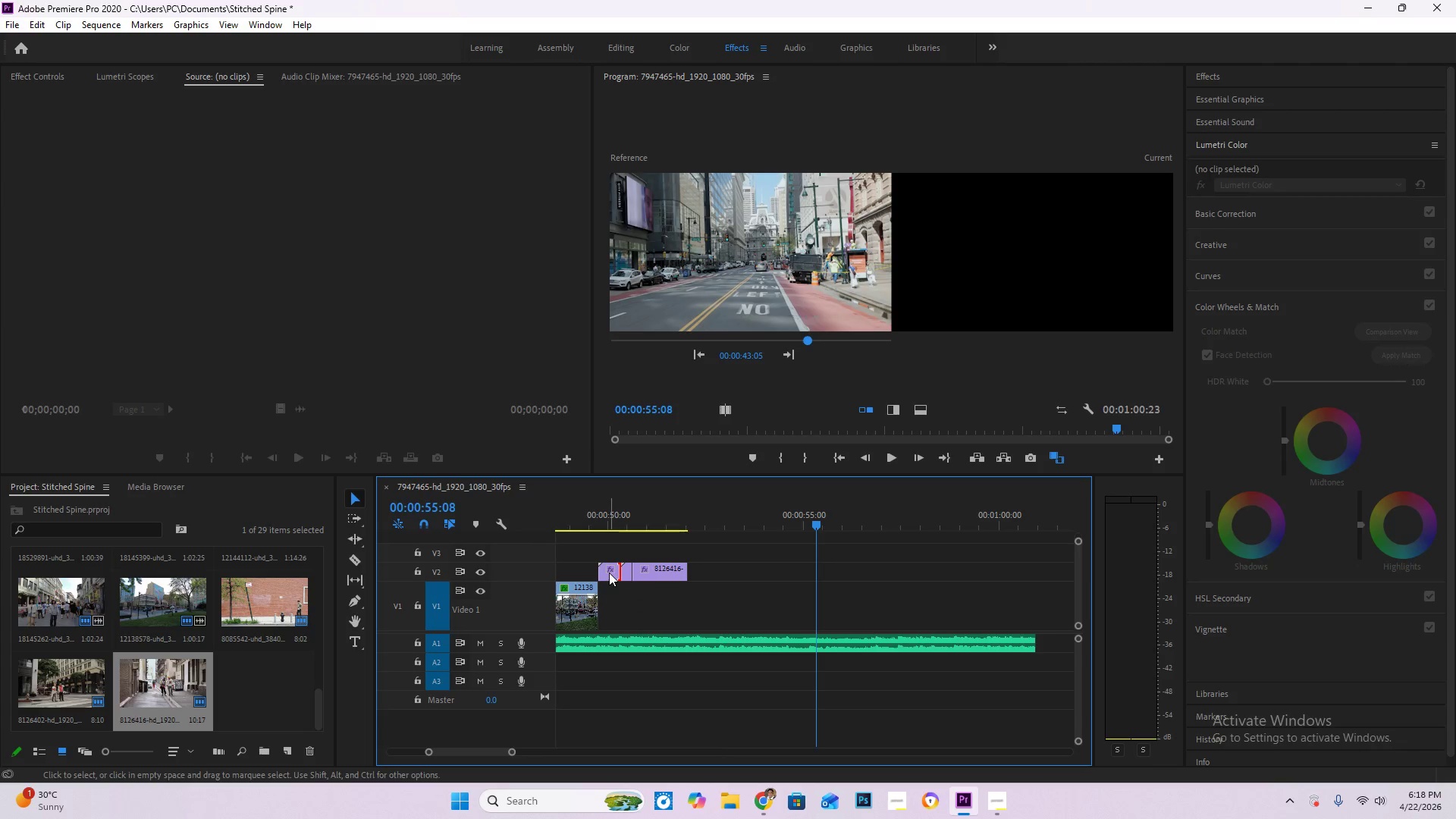 
left_click_drag(start_coordinate=[693, 599], to_coordinate=[611, 570])
 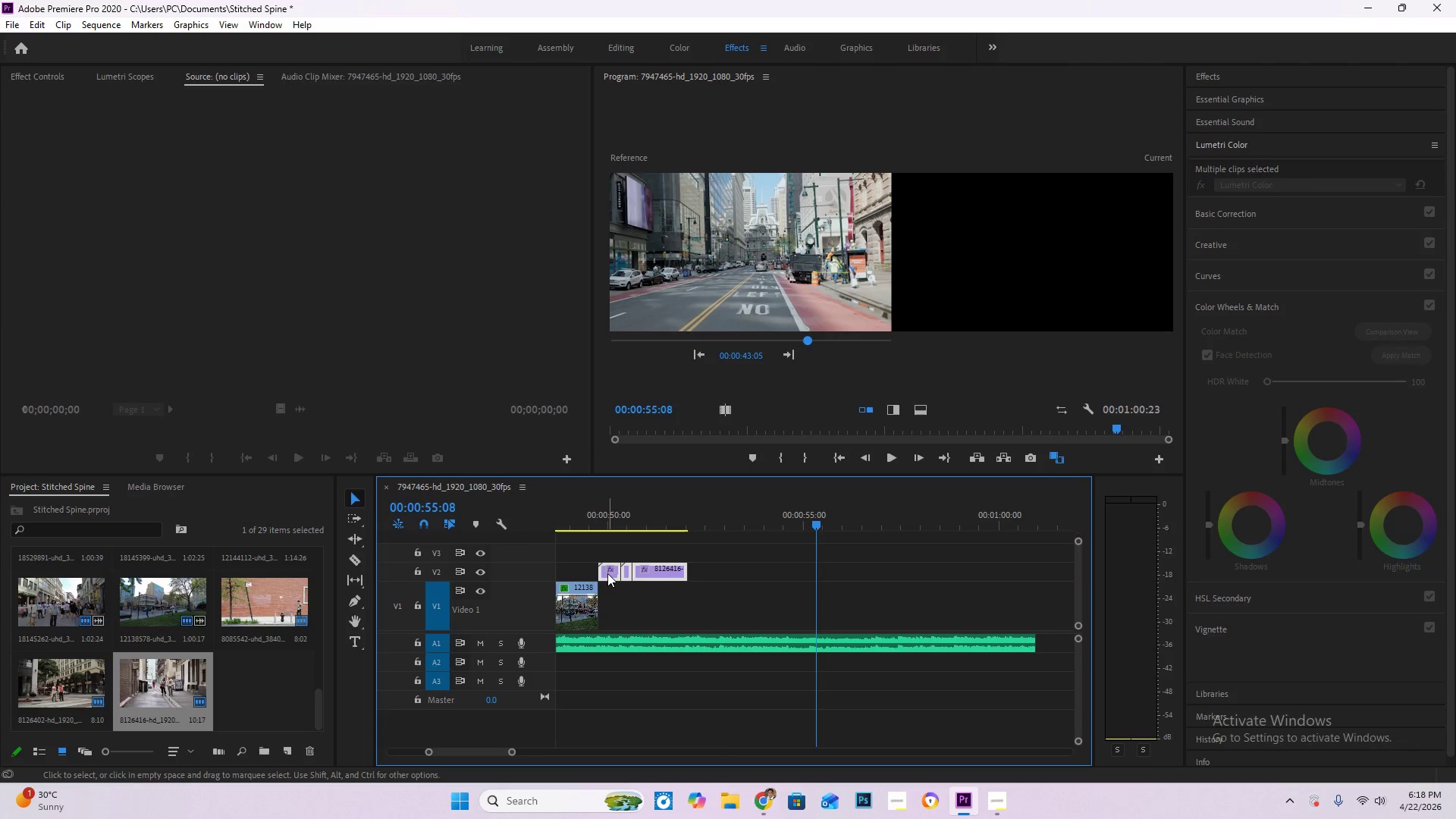 
left_click_drag(start_coordinate=[607, 573], to_coordinate=[610, 603])
 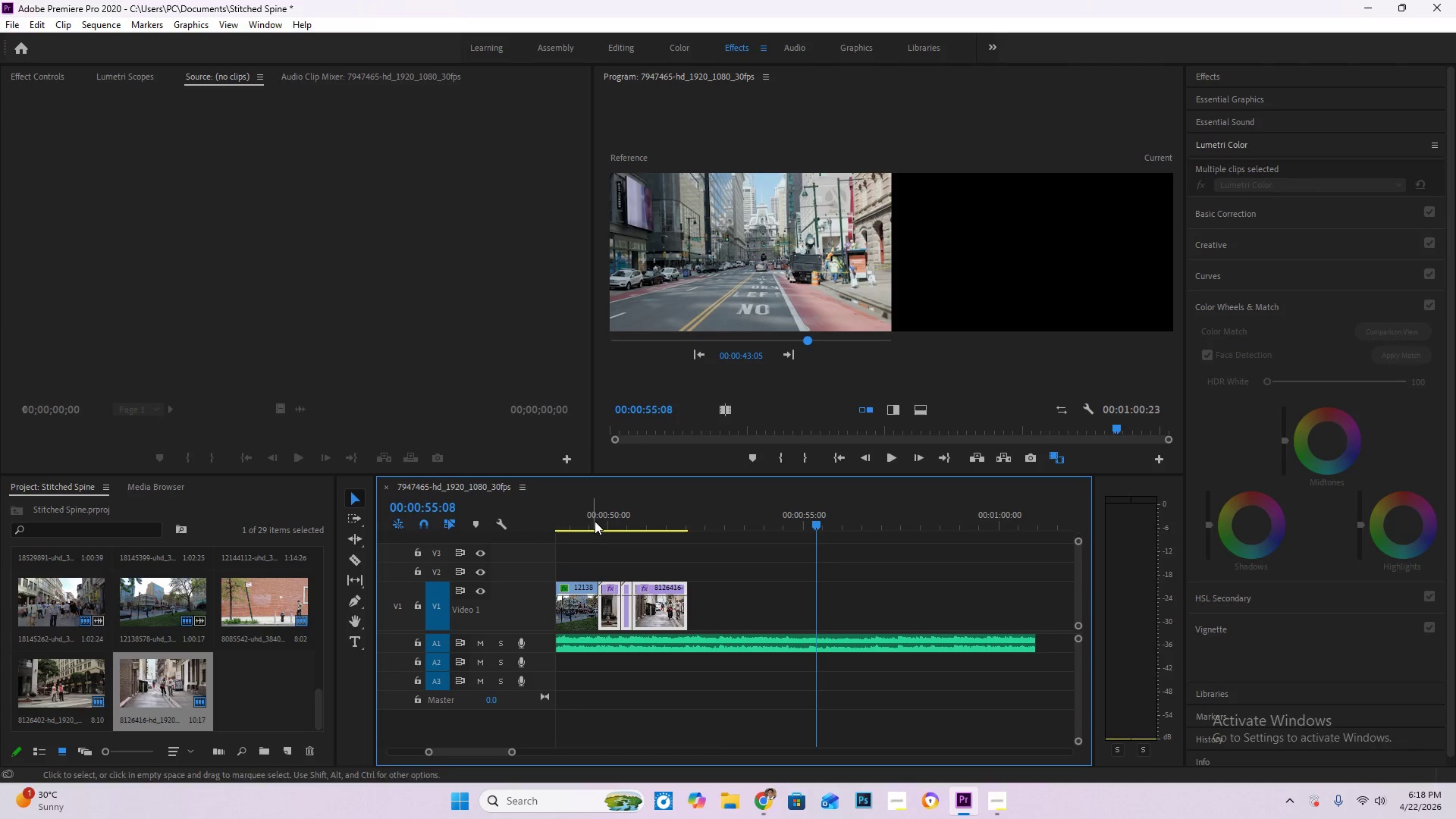 
left_click([569, 513])
 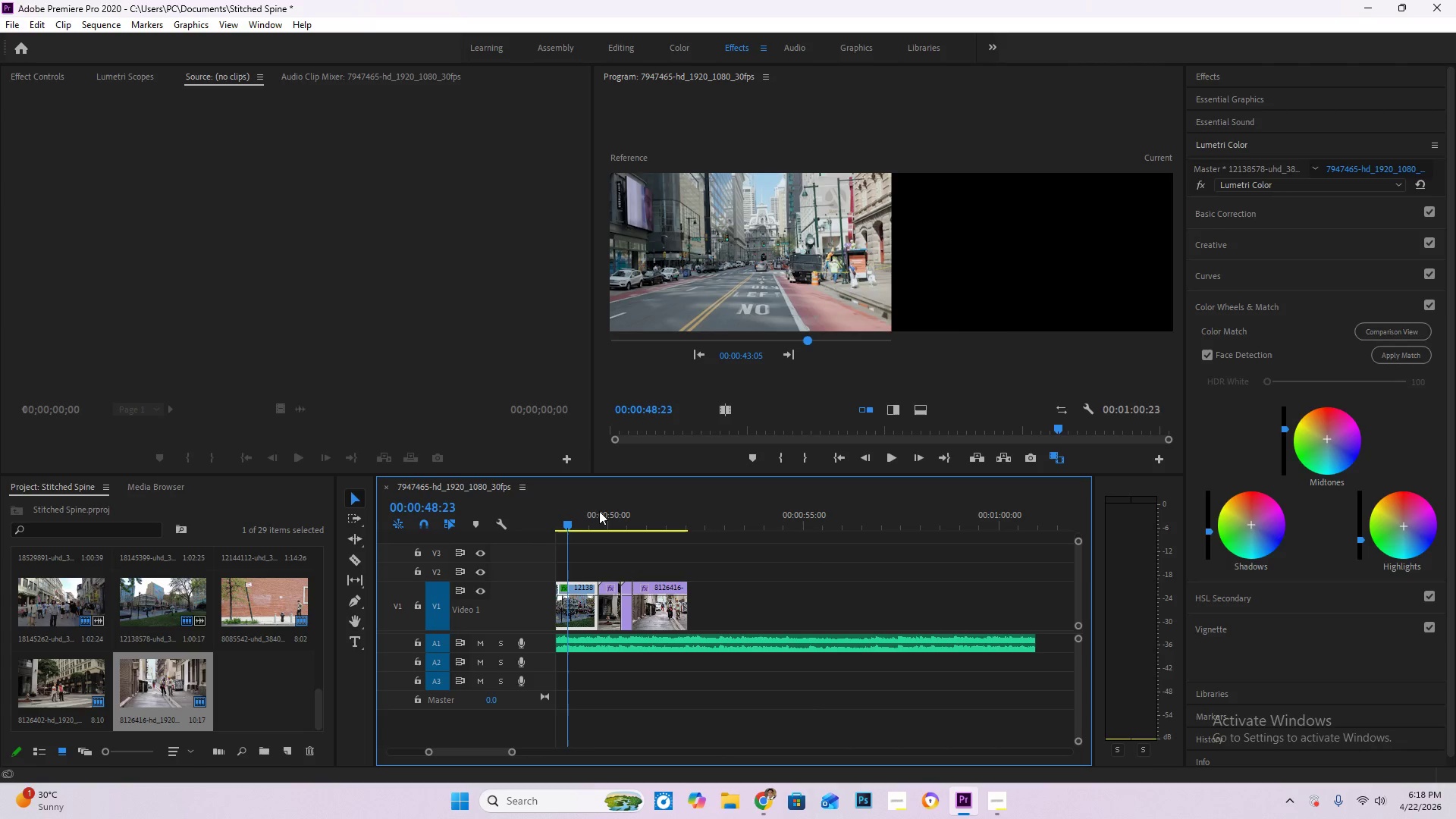 
key(Space)
 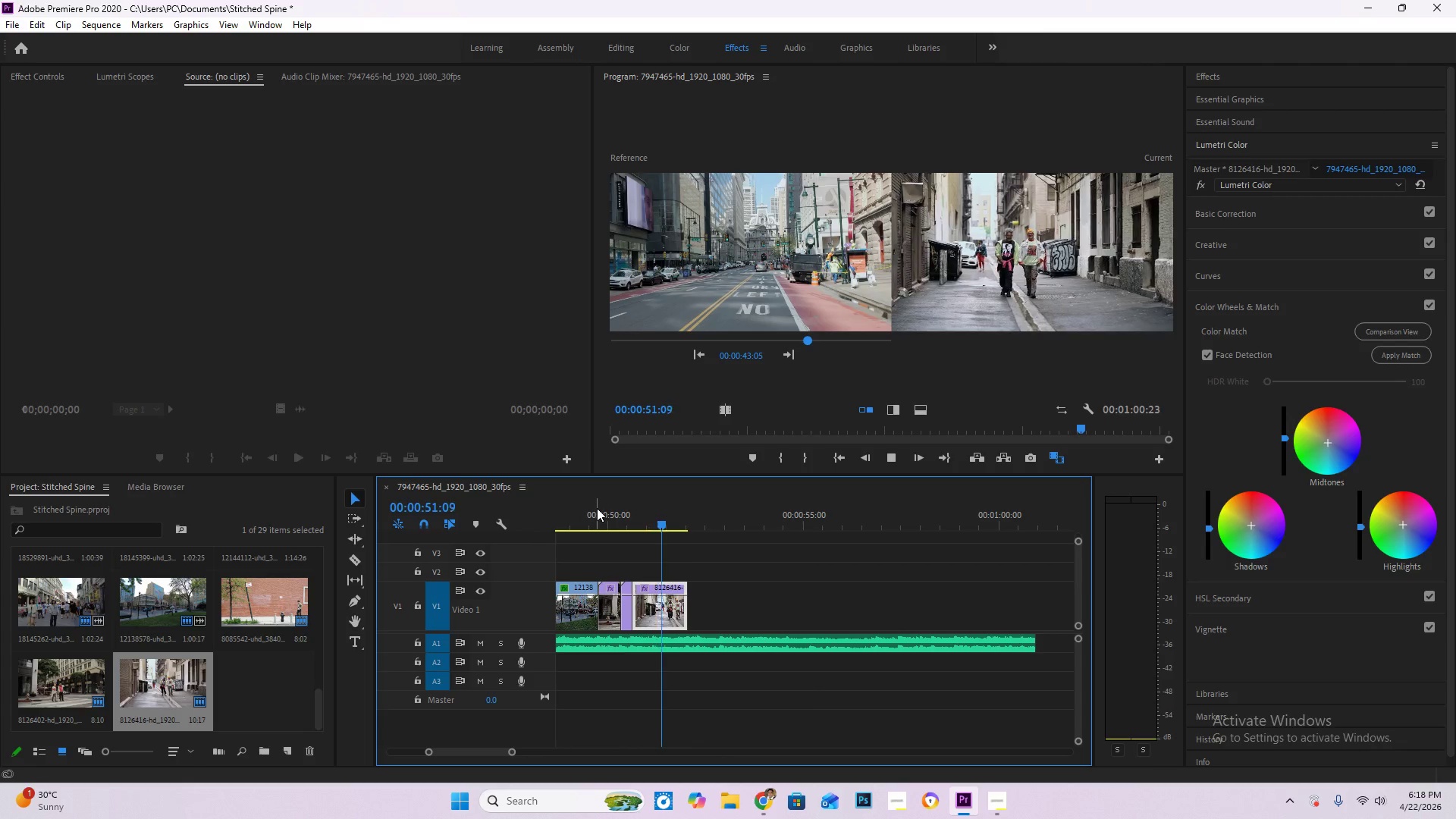 
key(Space)
 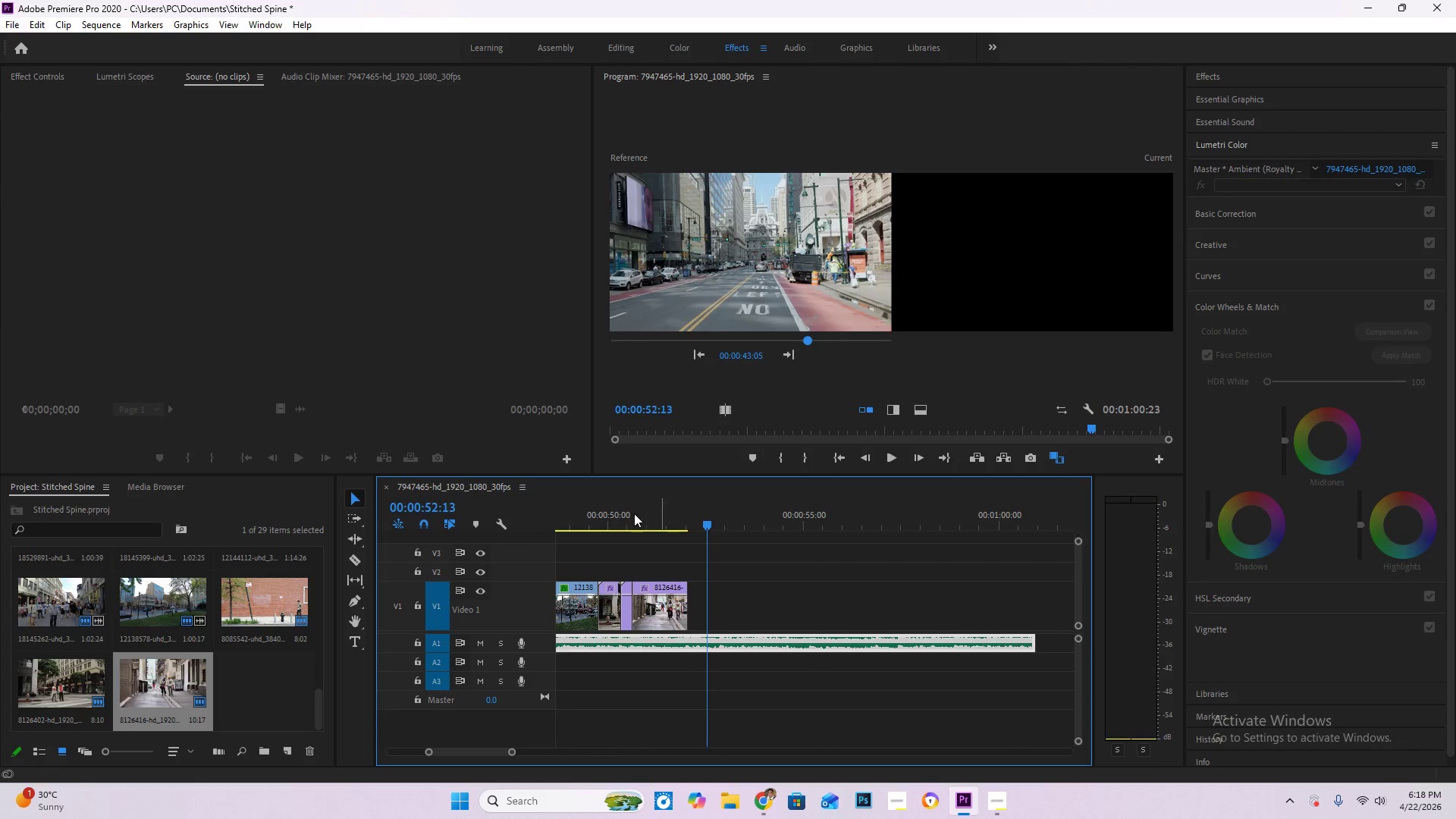 
left_click([625, 517])
 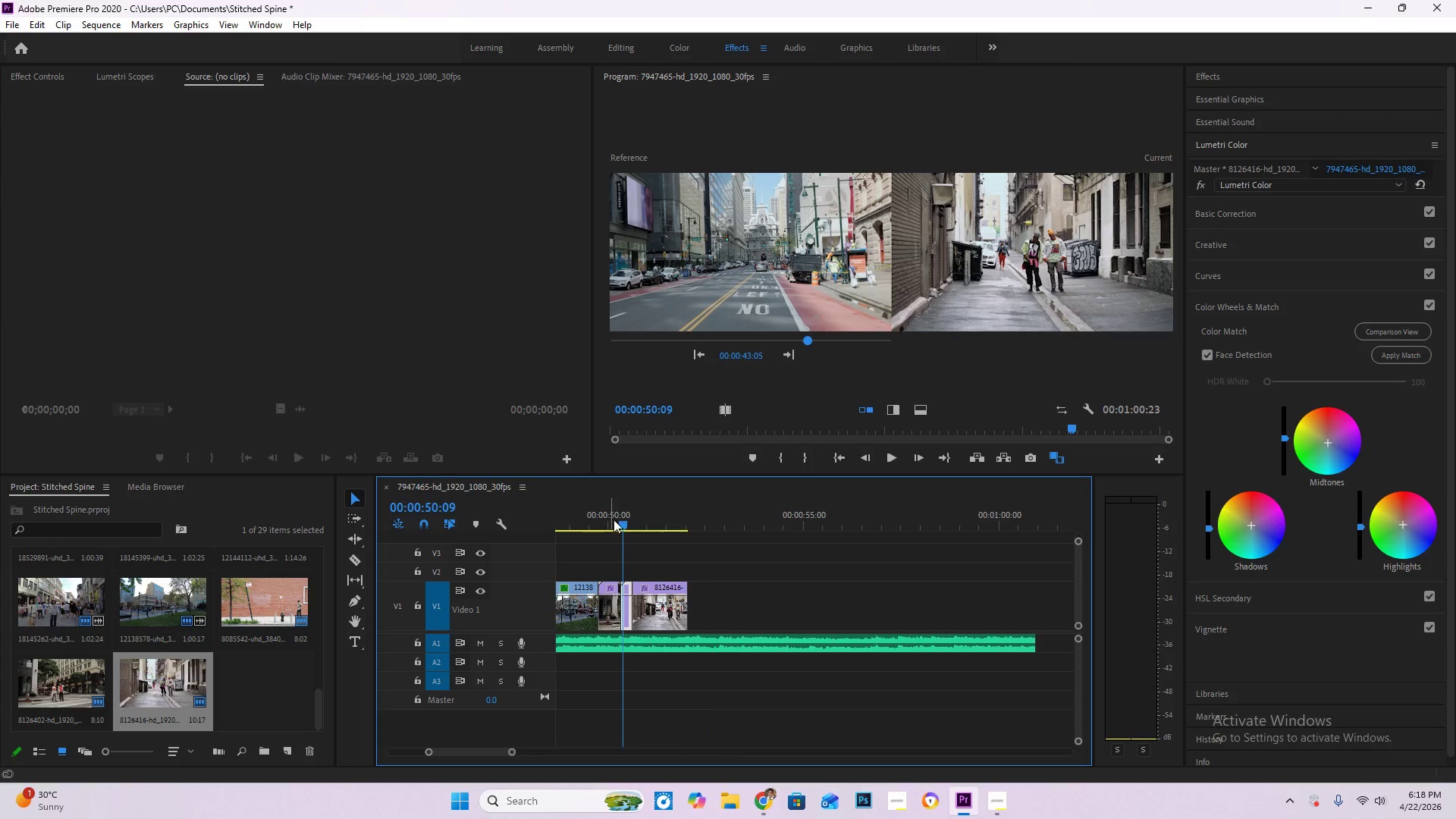 
left_click_drag(start_coordinate=[620, 522], to_coordinate=[608, 520])
 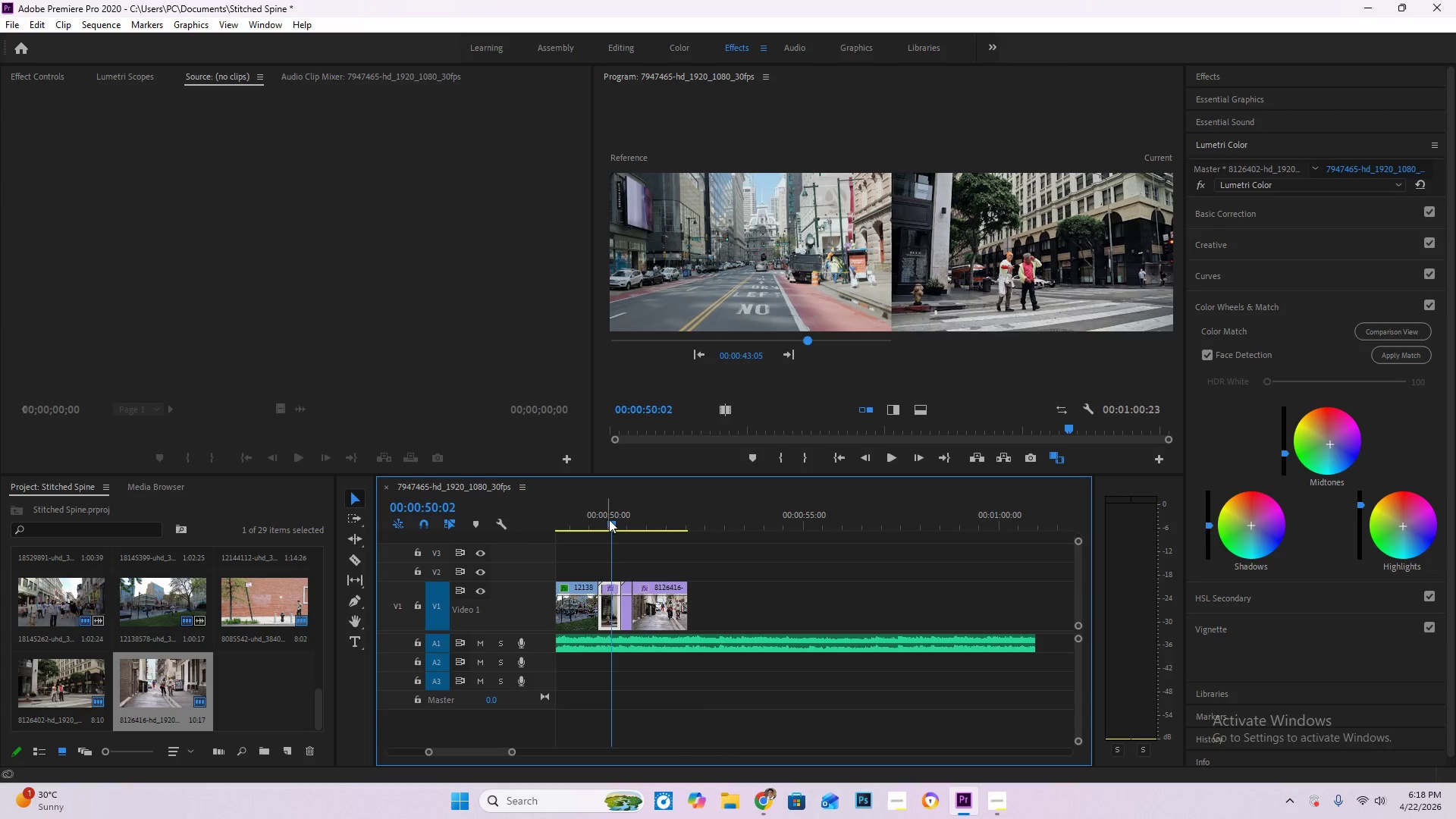 
key(Space)
 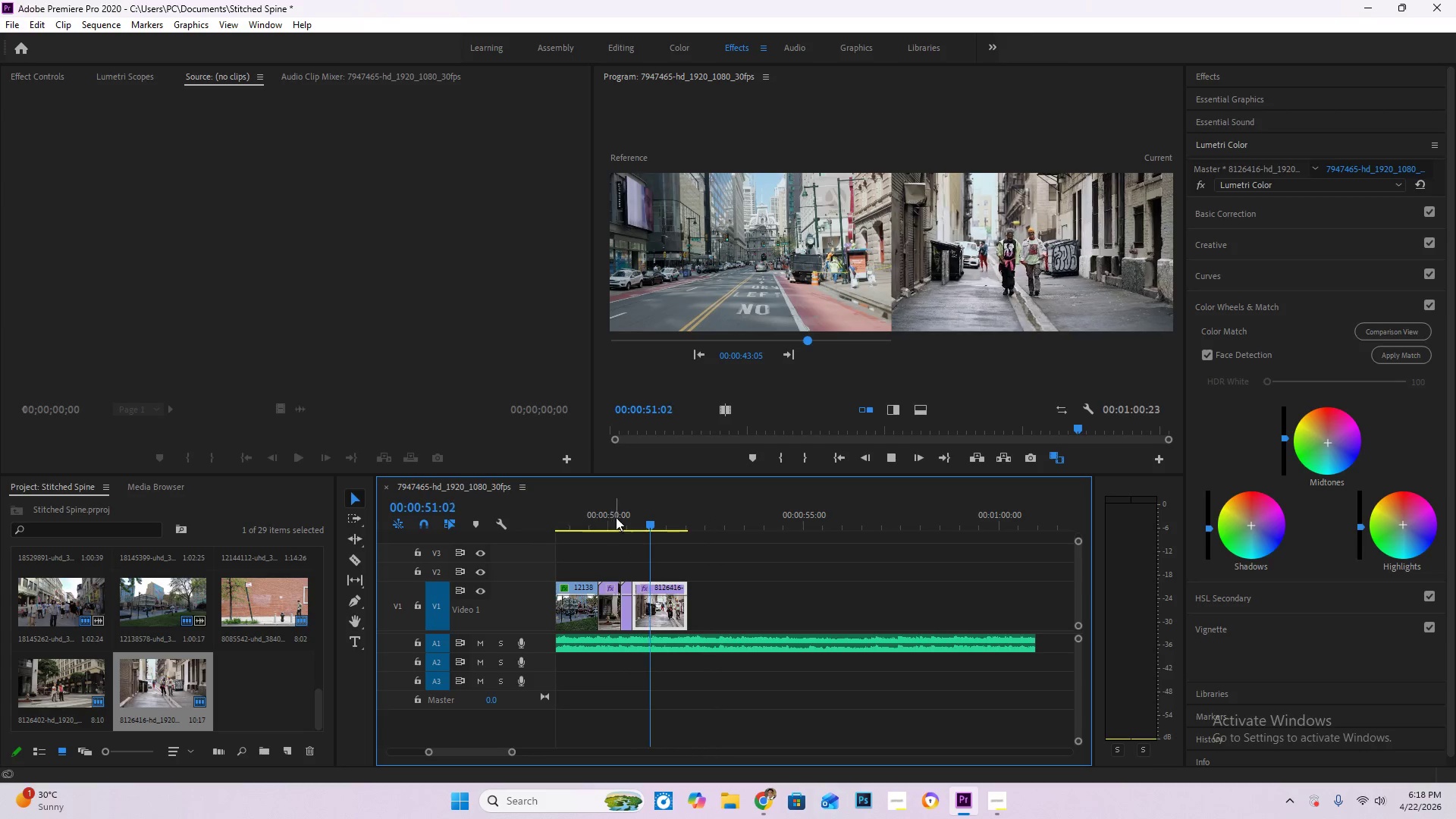 
left_click_drag(start_coordinate=[630, 516], to_coordinate=[689, 531])
 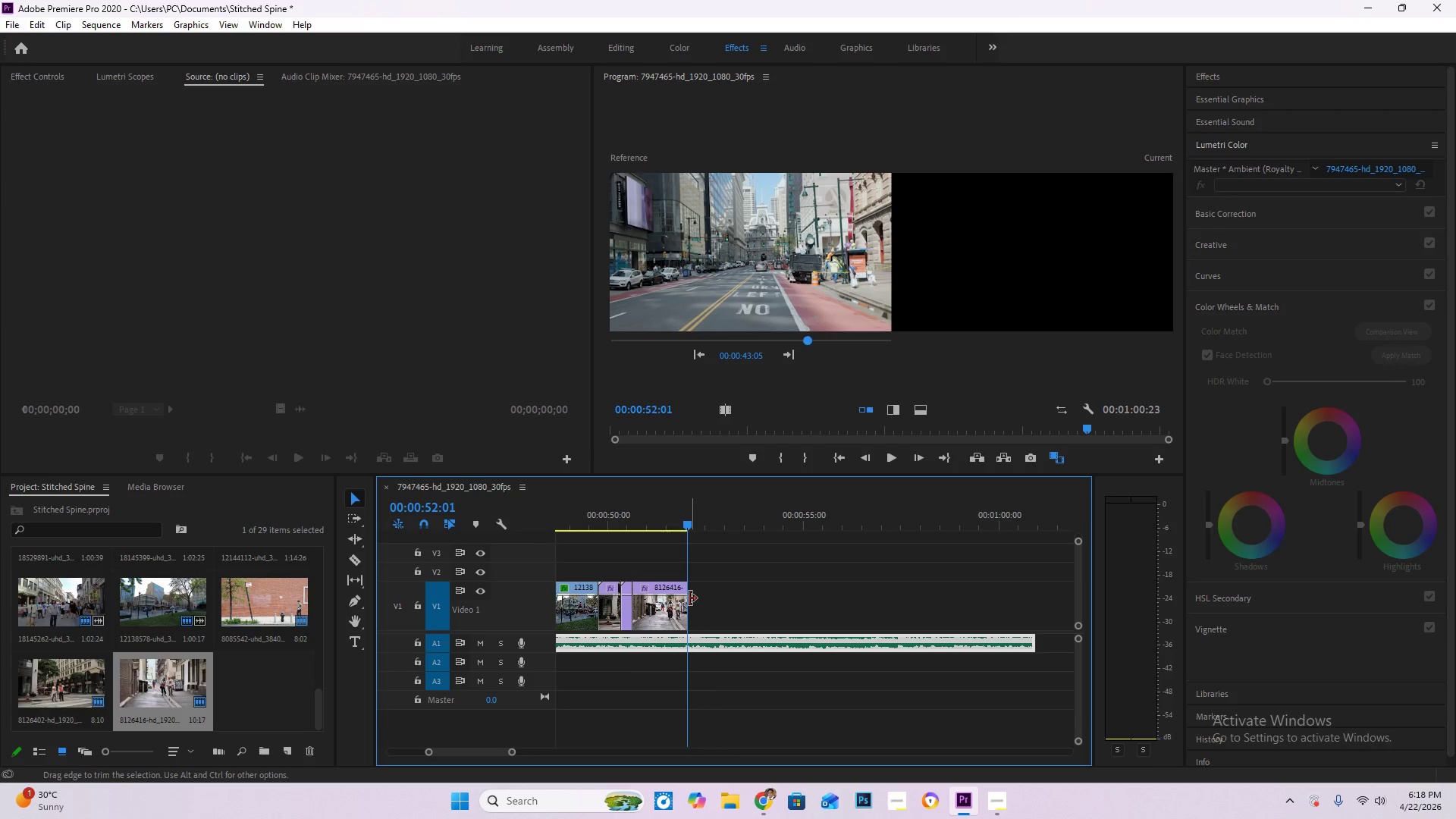 
left_click_drag(start_coordinate=[689, 598], to_coordinate=[957, 605])
 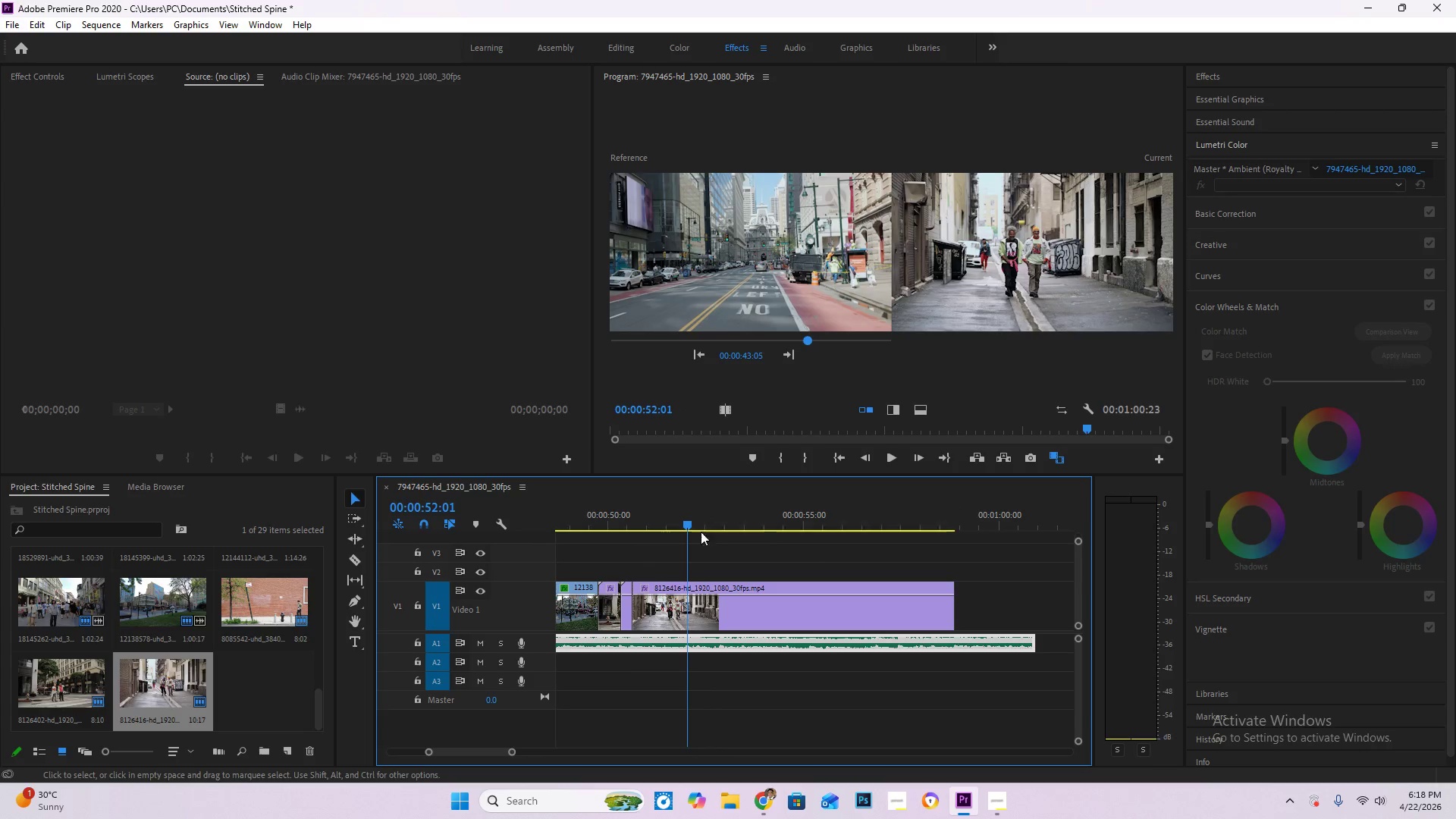 
left_click_drag(start_coordinate=[689, 527], to_coordinate=[840, 538])
 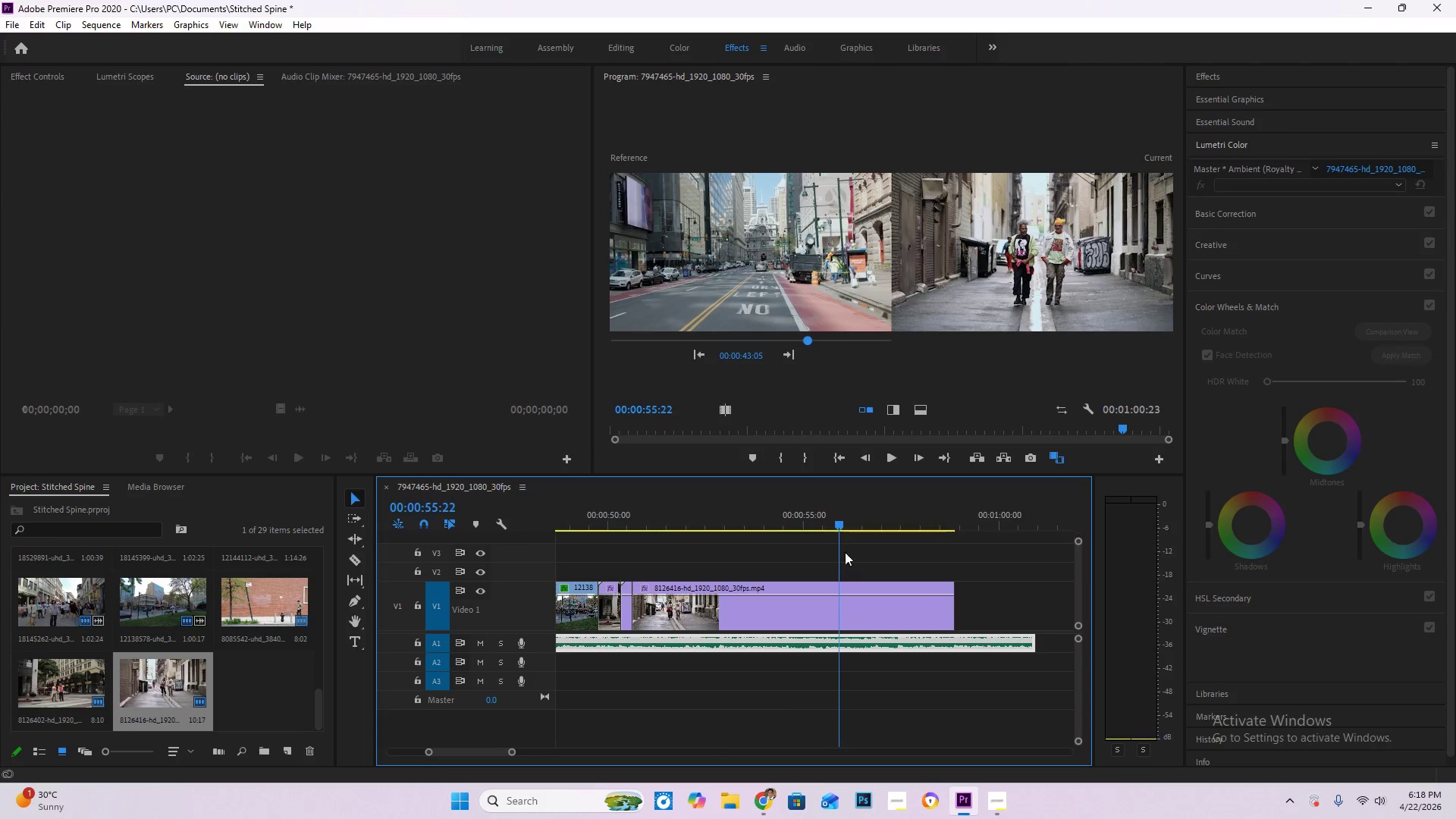 
type(cv)
 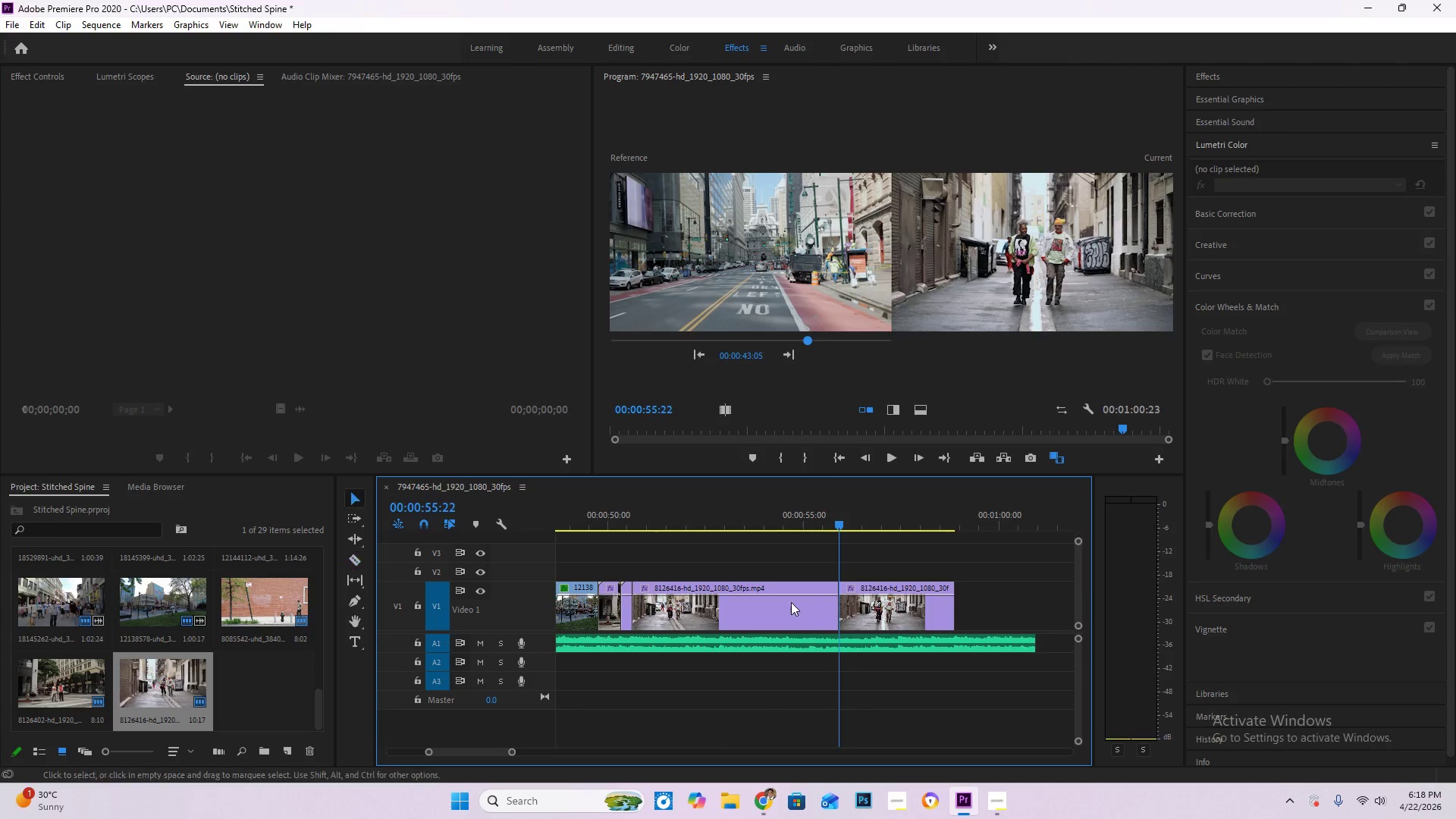 
double_click([791, 602])
 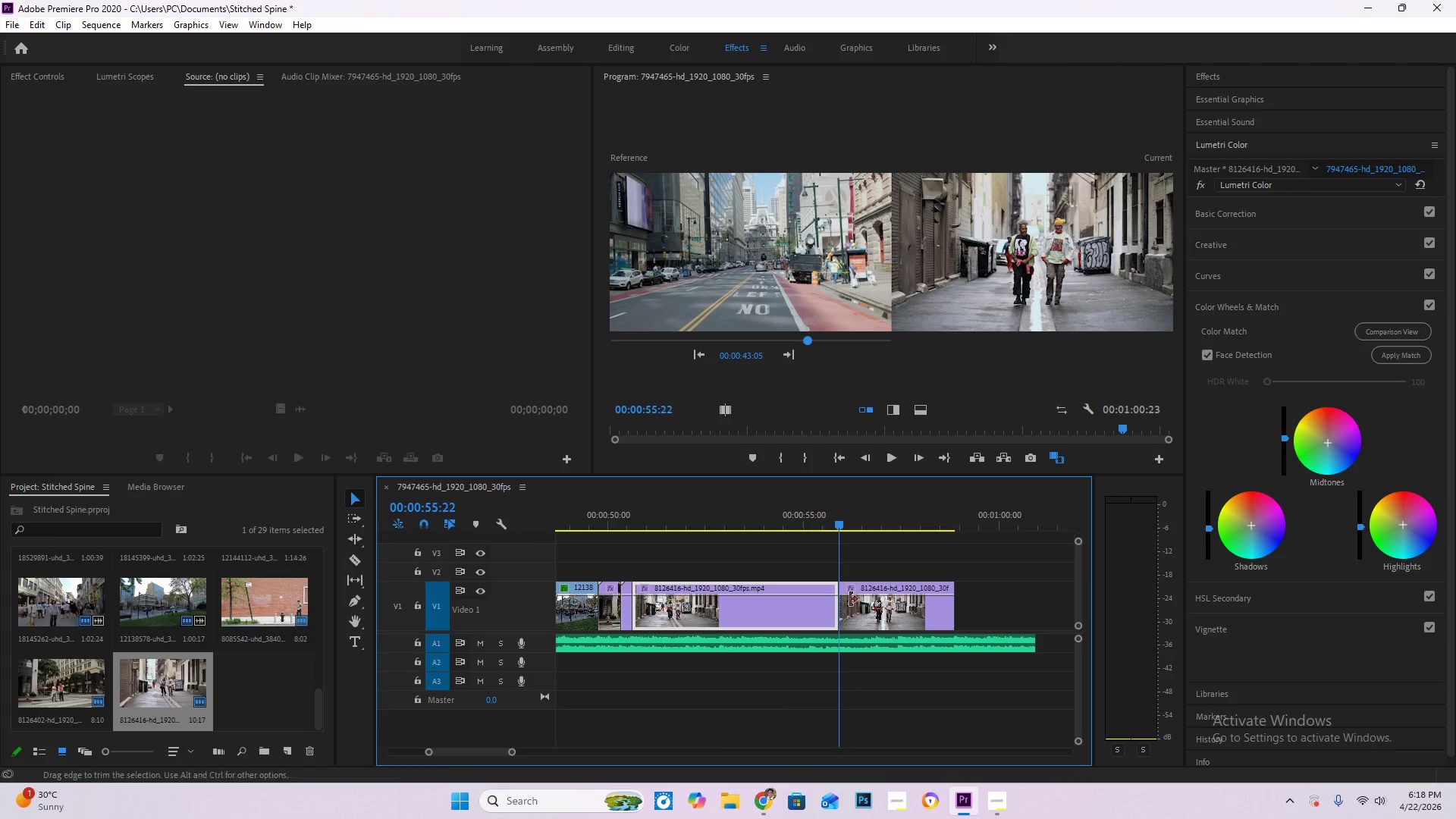 
key(Delete)
 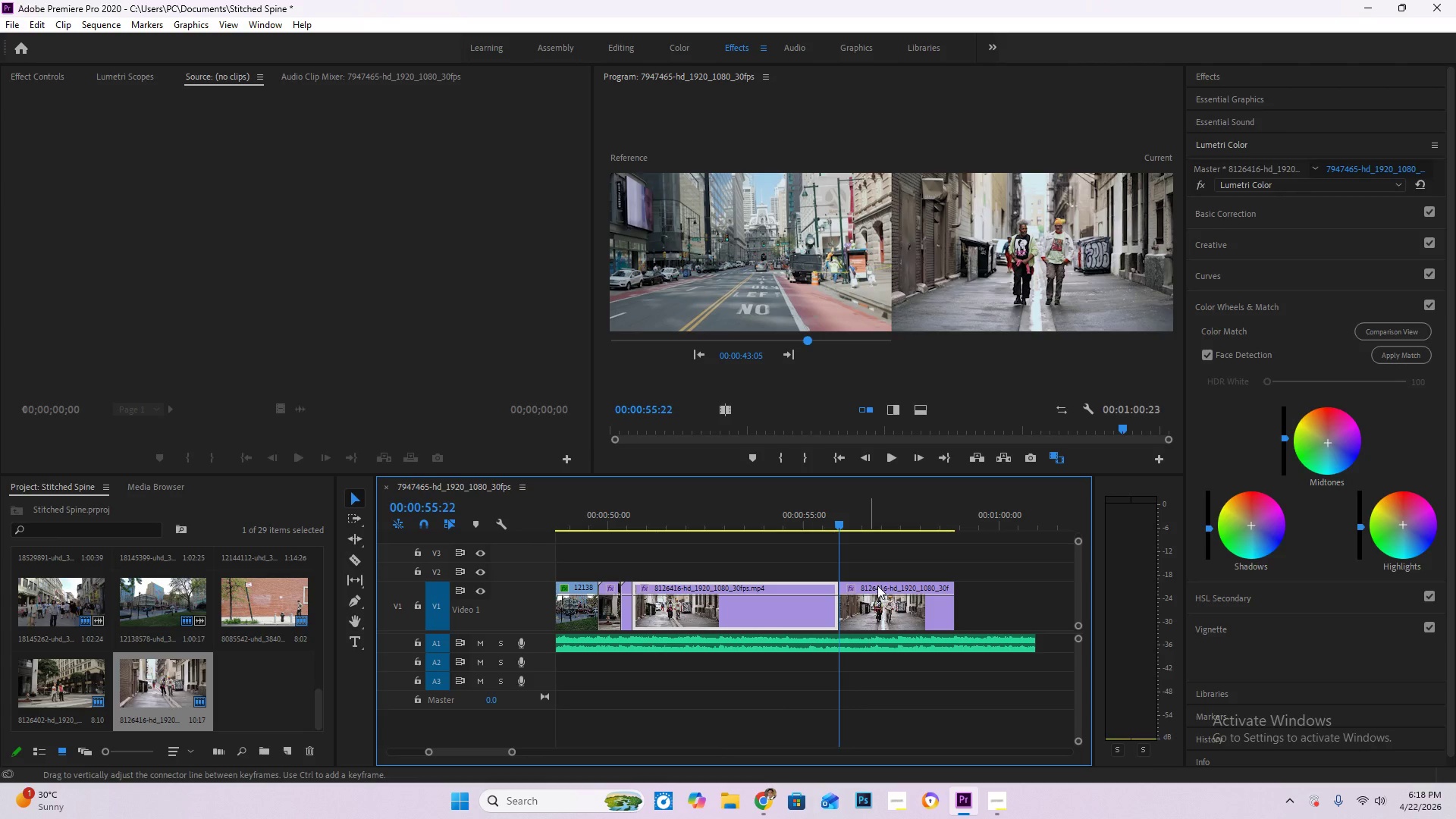 
left_click_drag(start_coordinate=[877, 585], to_coordinate=[671, 605])
 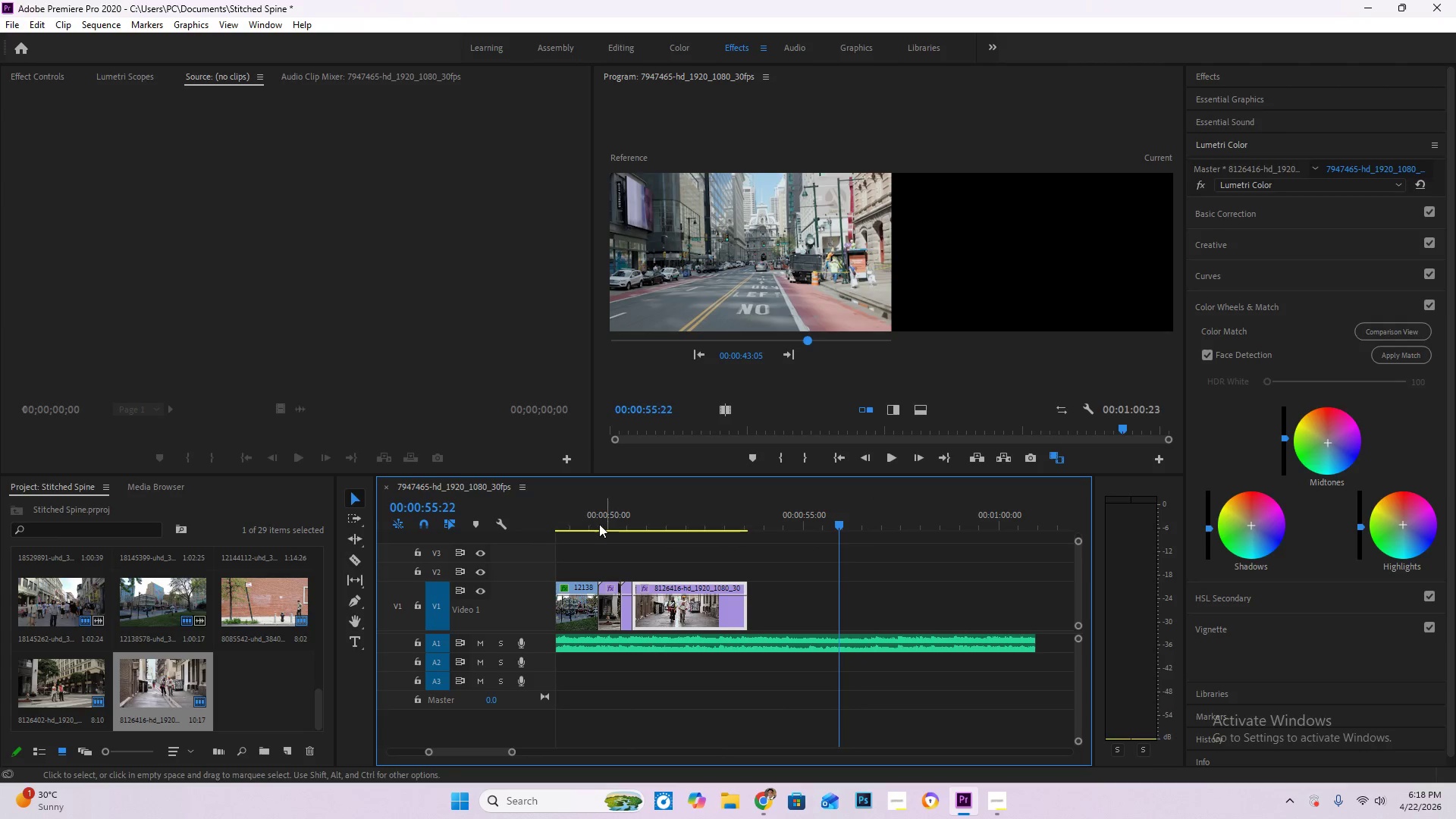 
left_click([592, 512])
 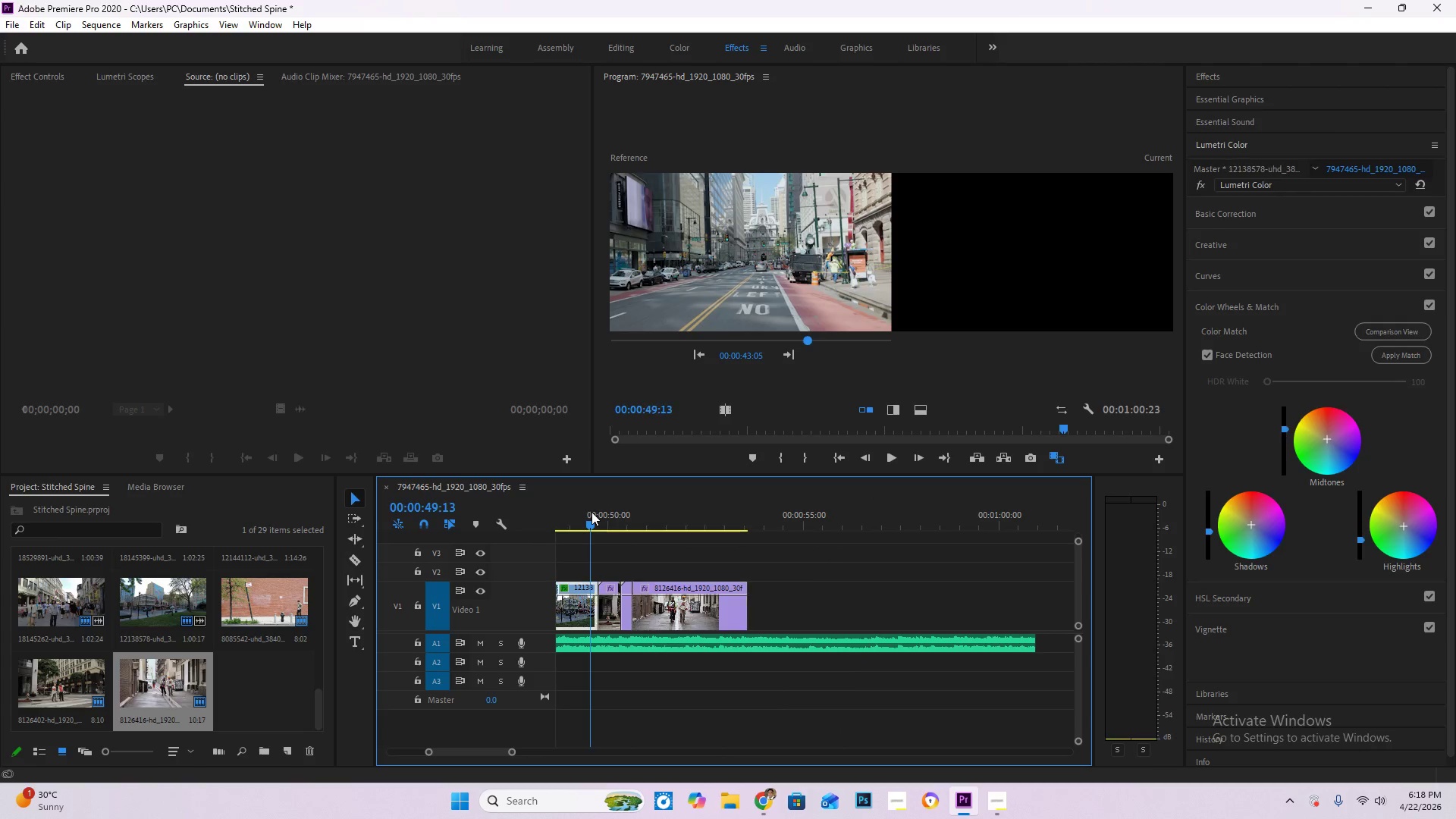 
key(Space)
 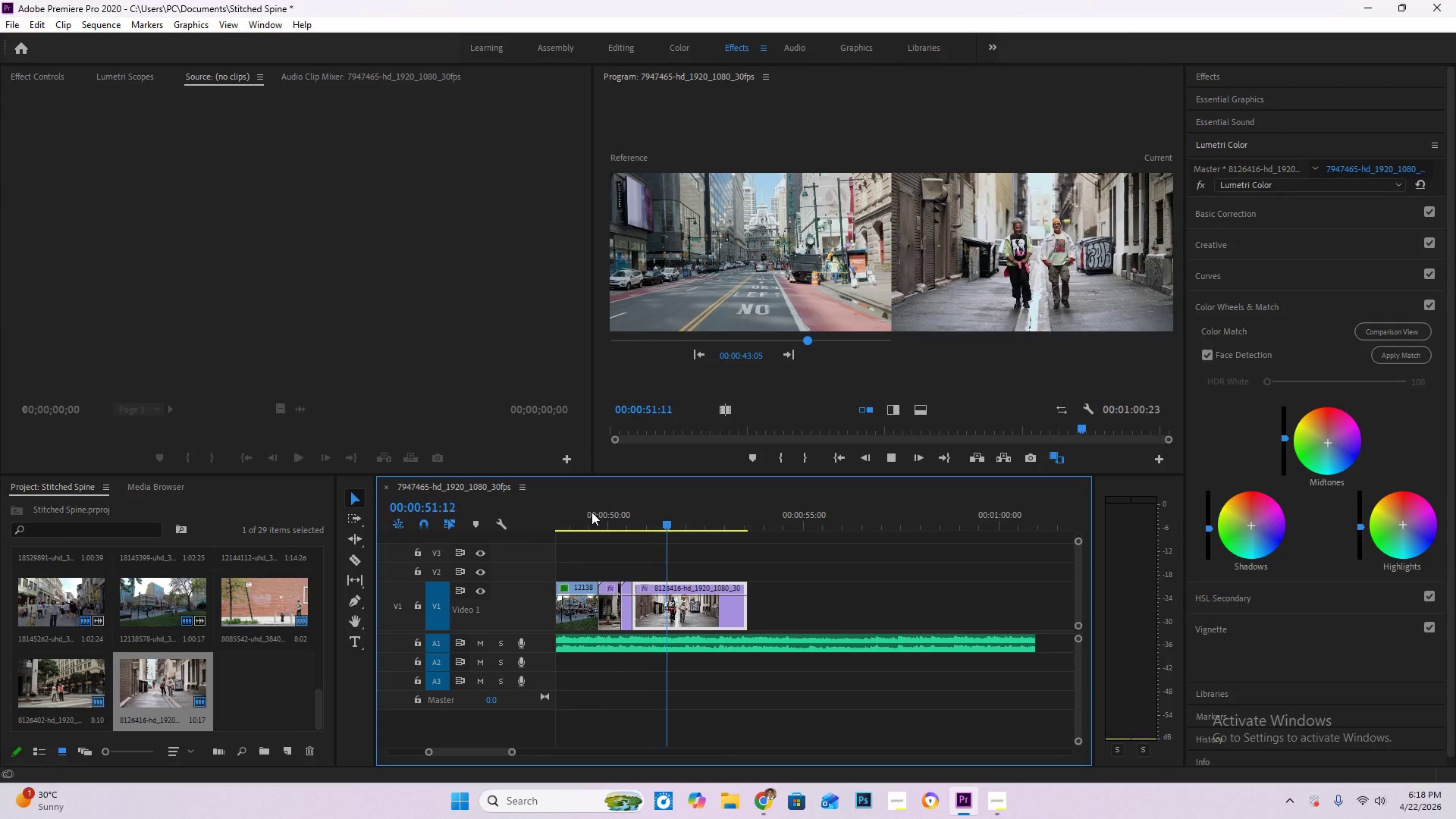 
key(Space)
 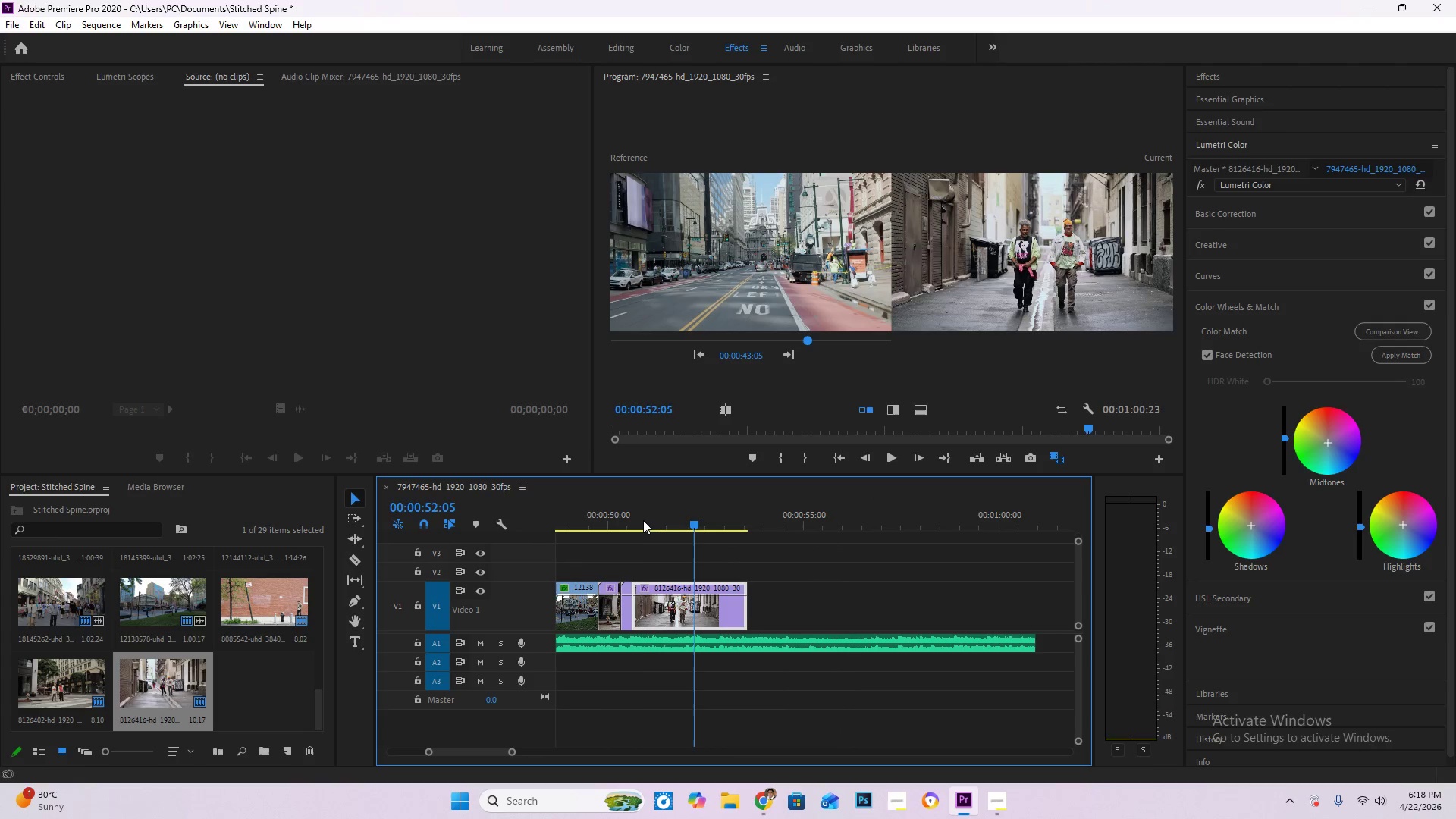 
left_click([643, 520])
 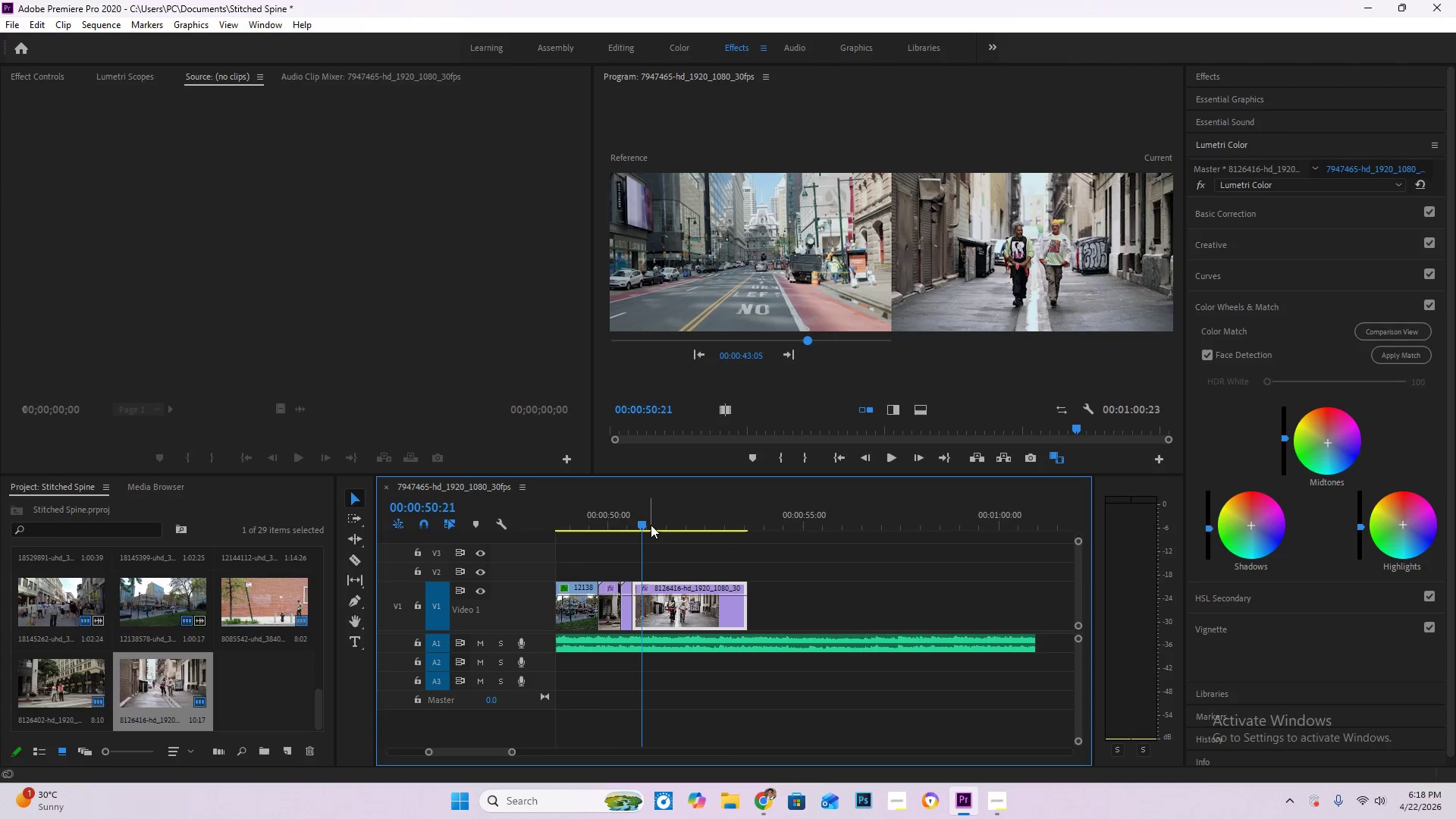 
key(Space)
 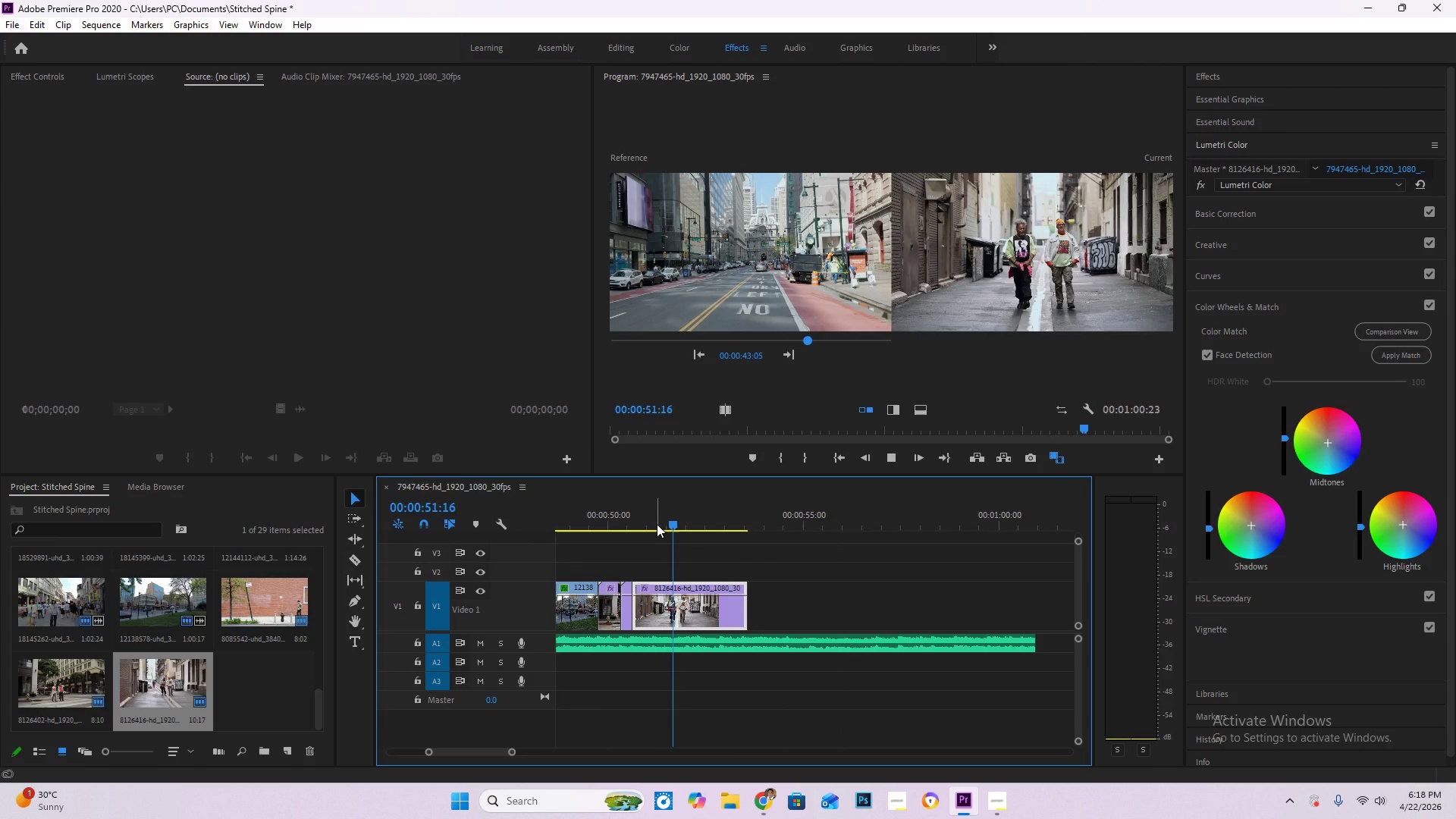 
key(Space)
 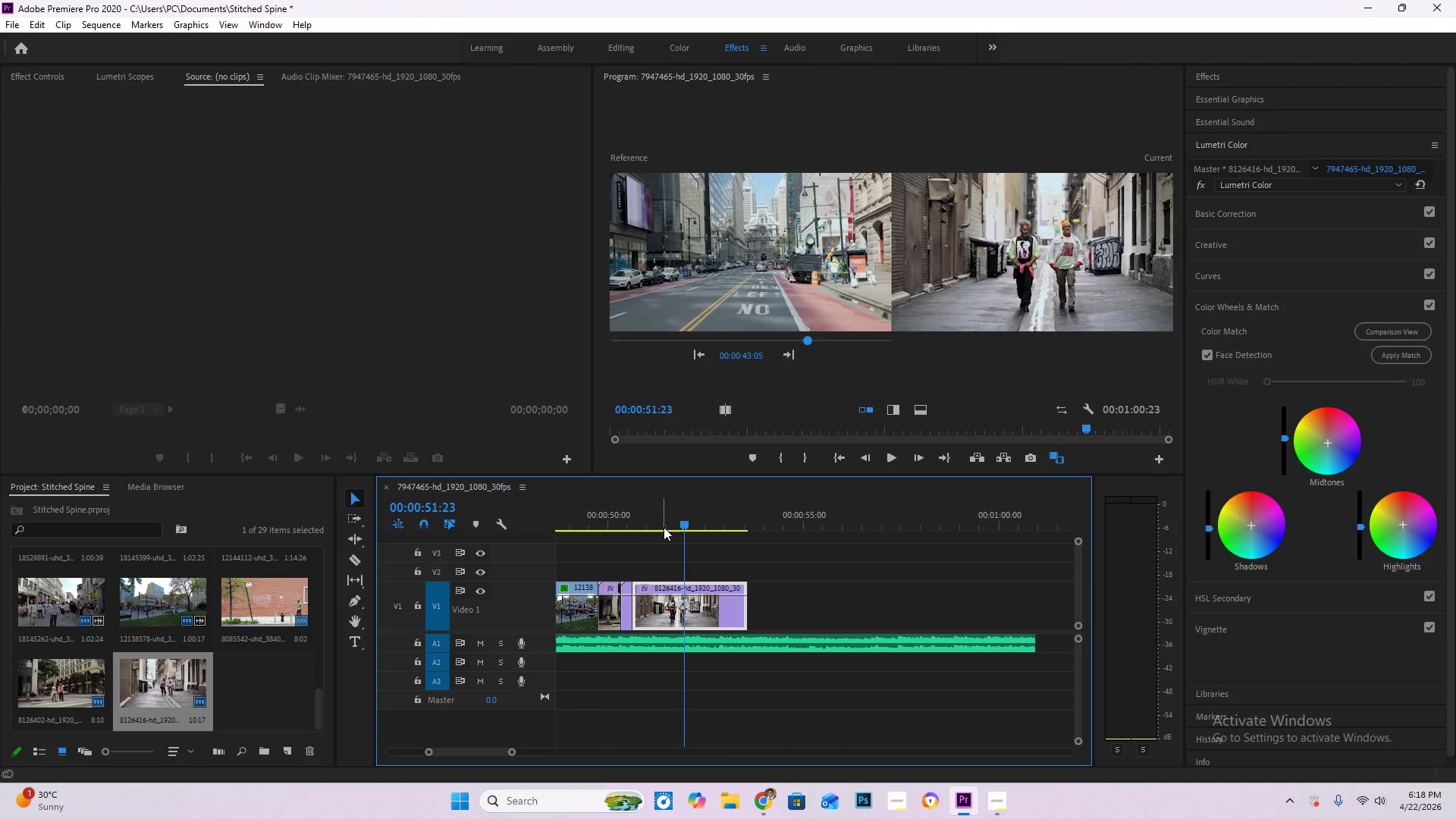 
key(Space)
 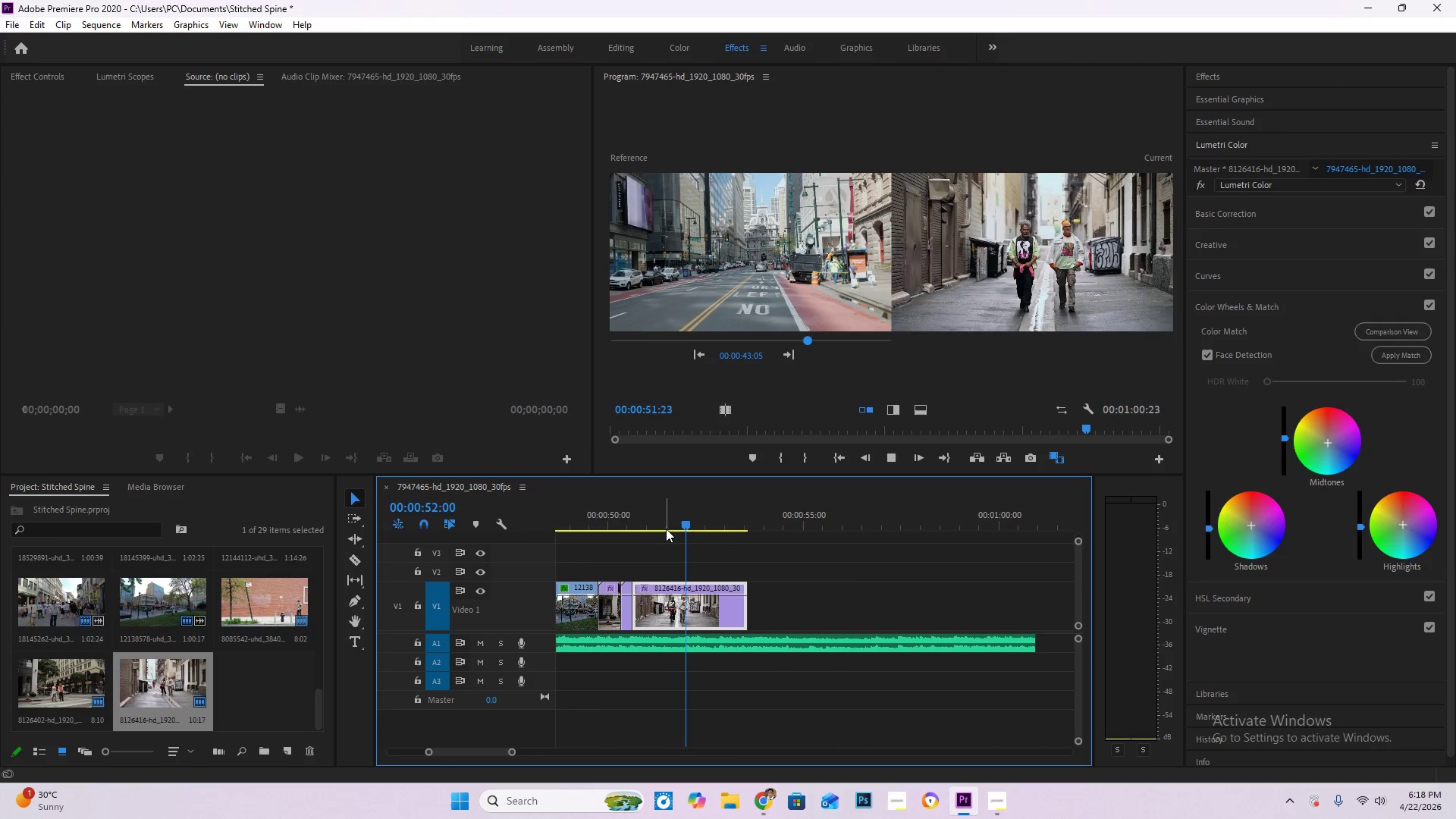 
key(Space)
 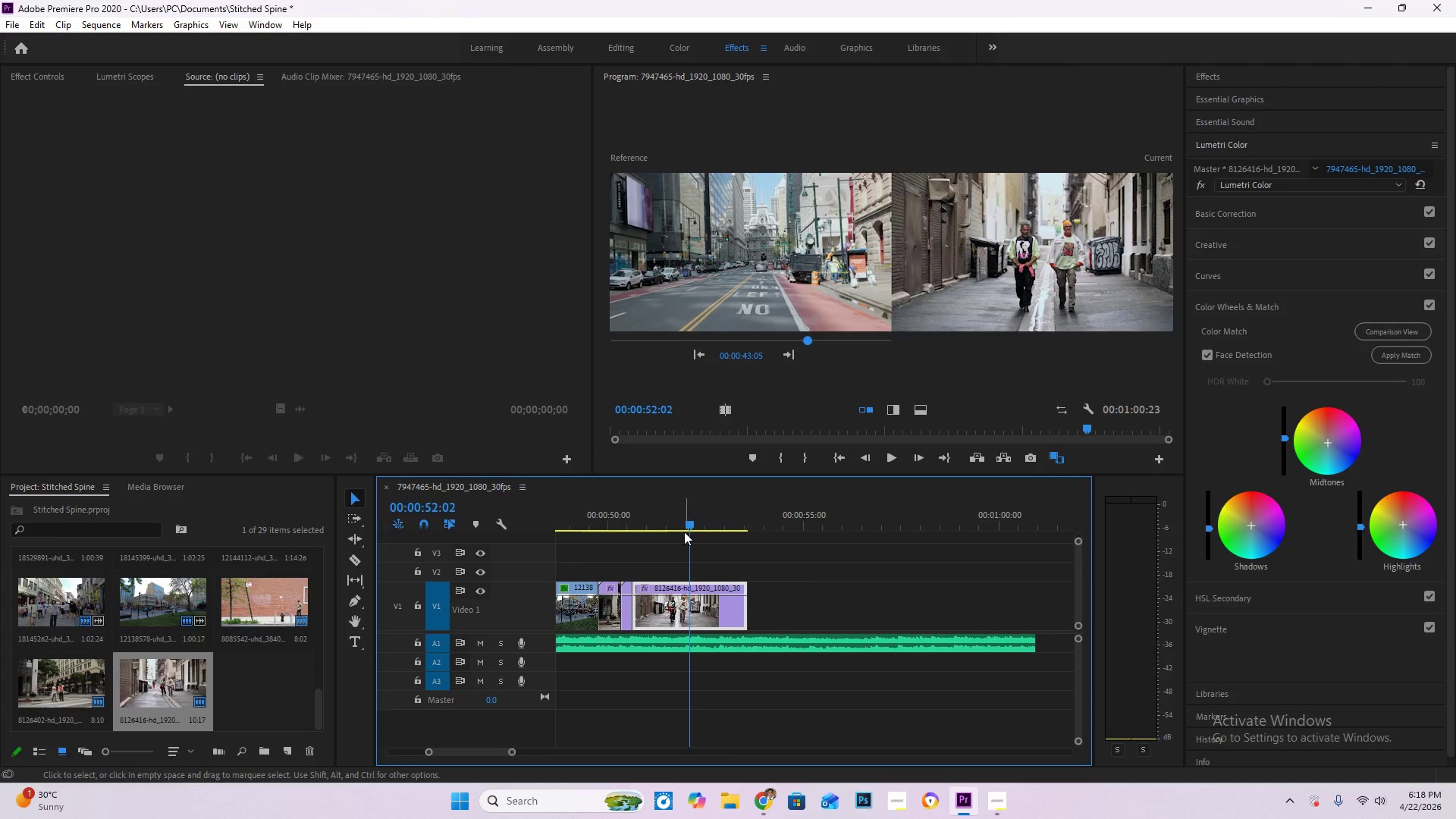 
left_click_drag(start_coordinate=[684, 532], to_coordinate=[679, 529])
 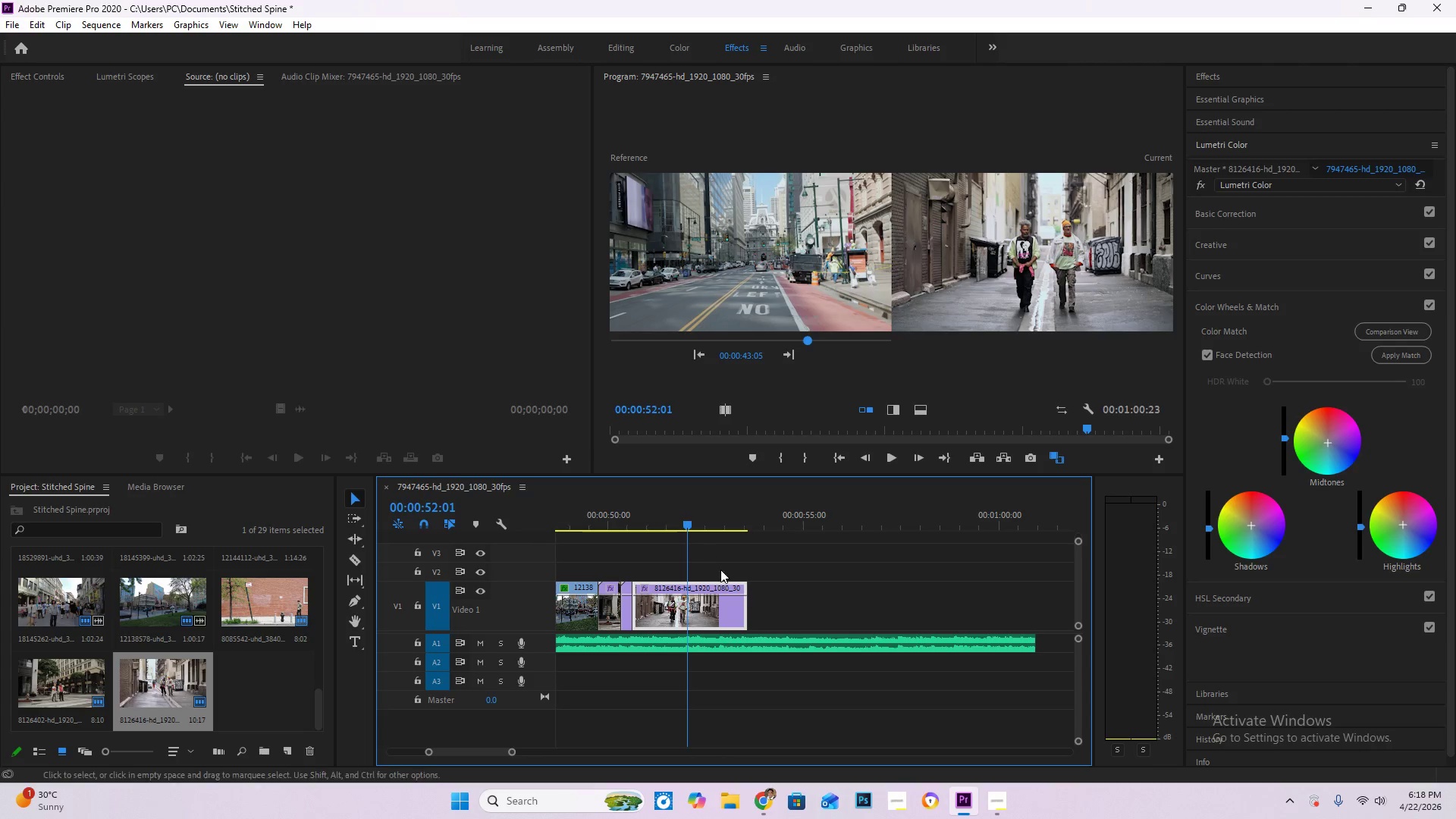 
key(C)
 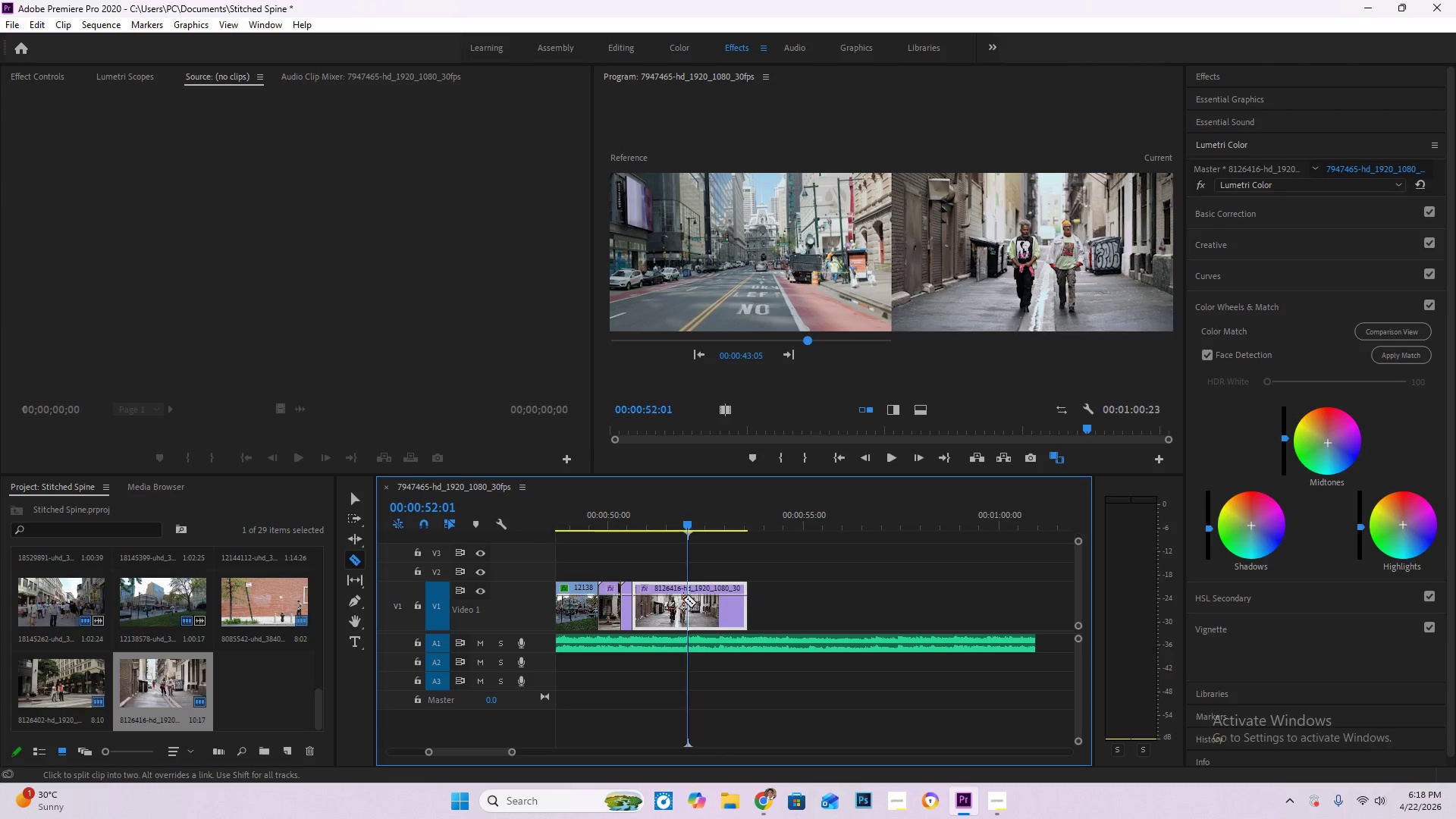 
left_click([679, 599])
 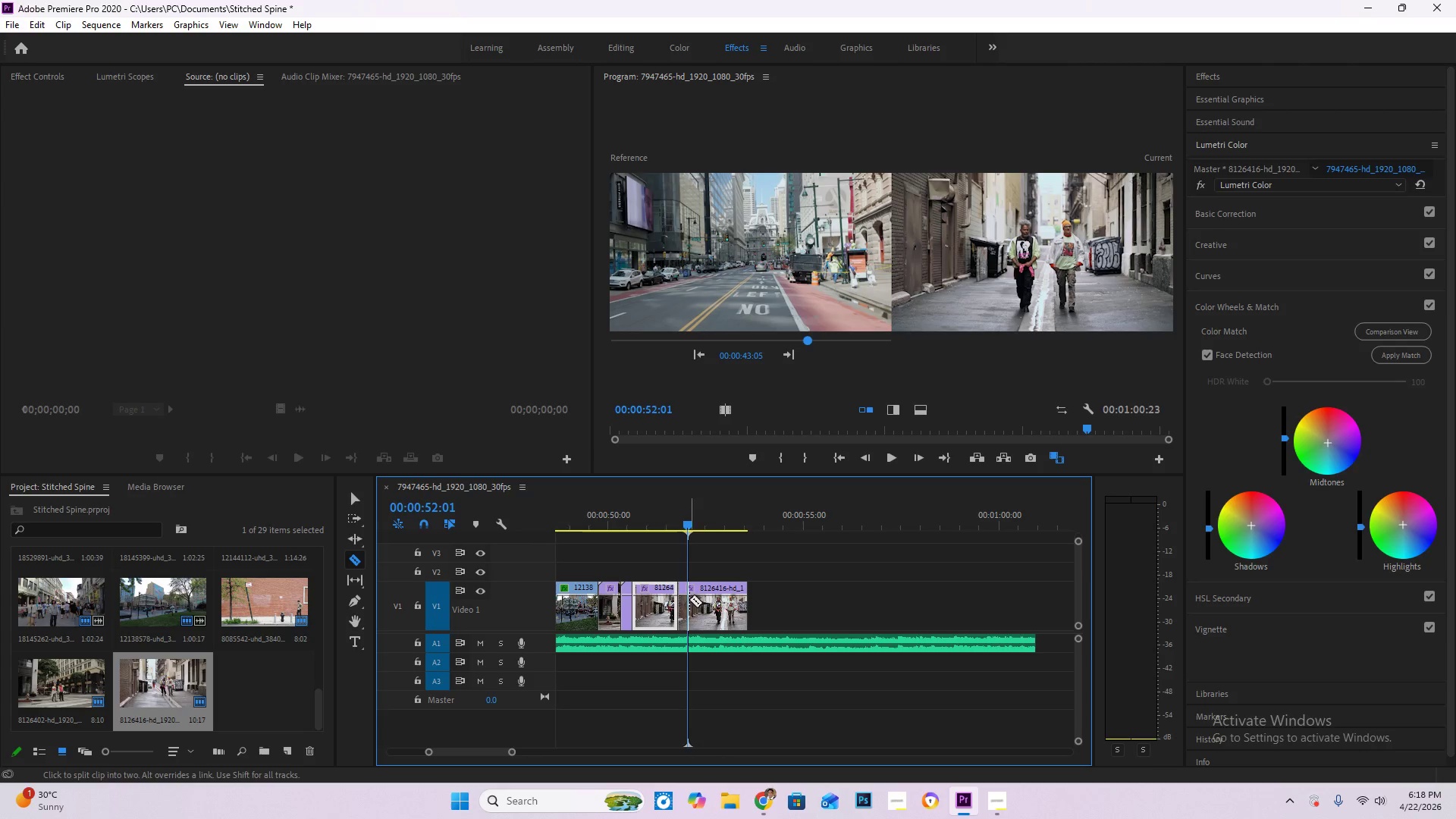 
key(Control+Z)
 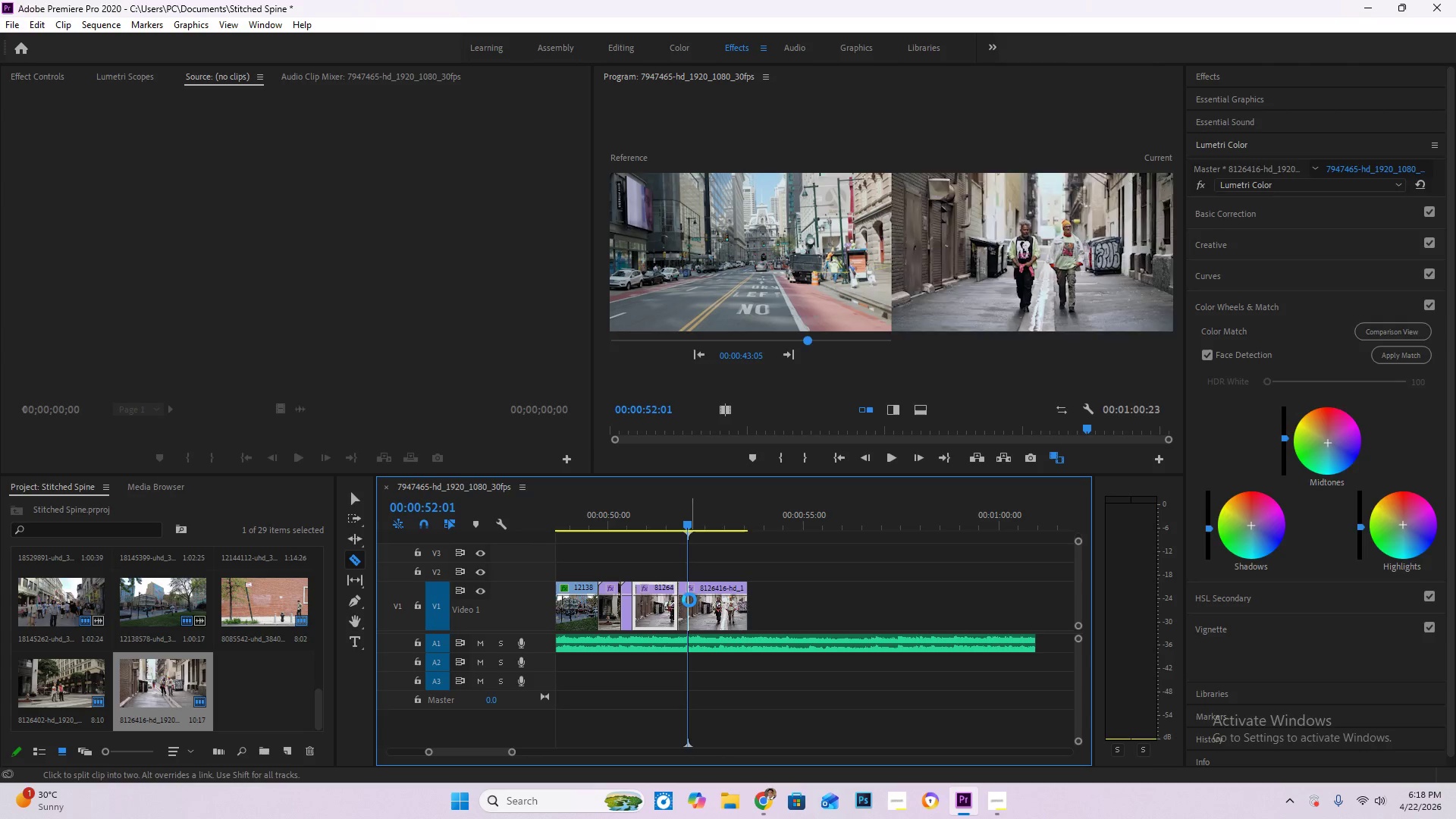 
key(Control+X)
 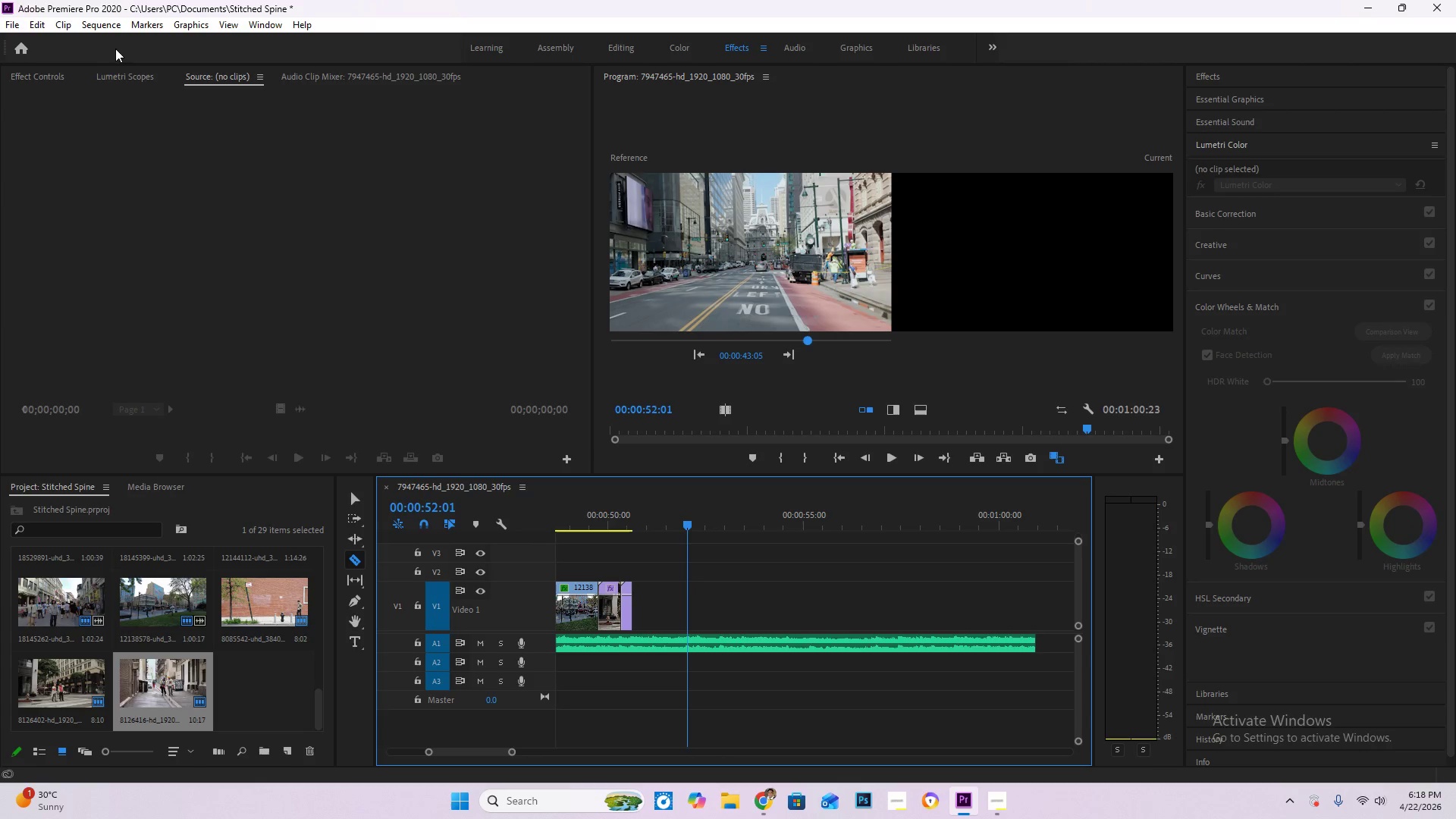 
left_click([46, 28])
 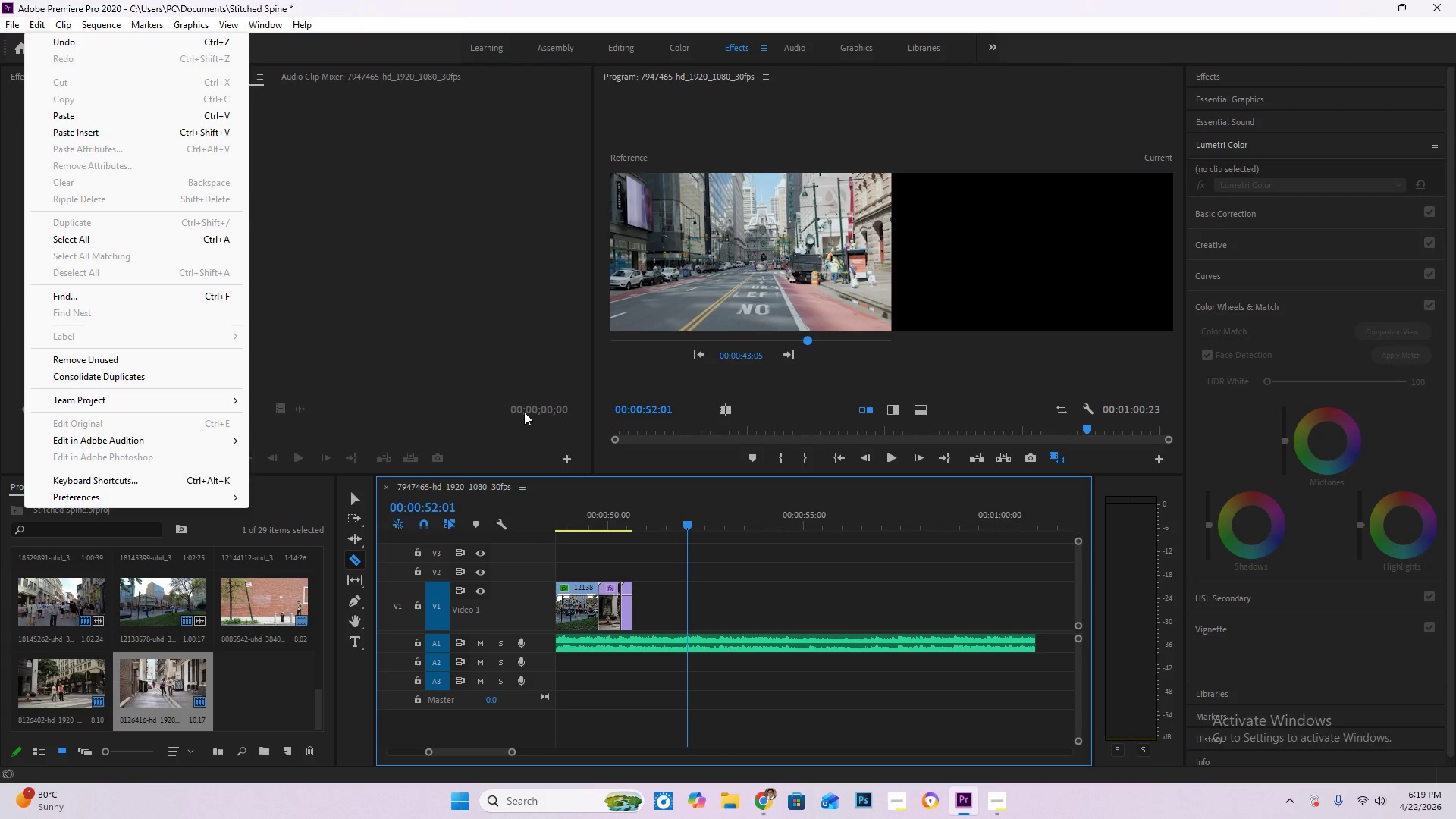 
left_click([647, 519])
 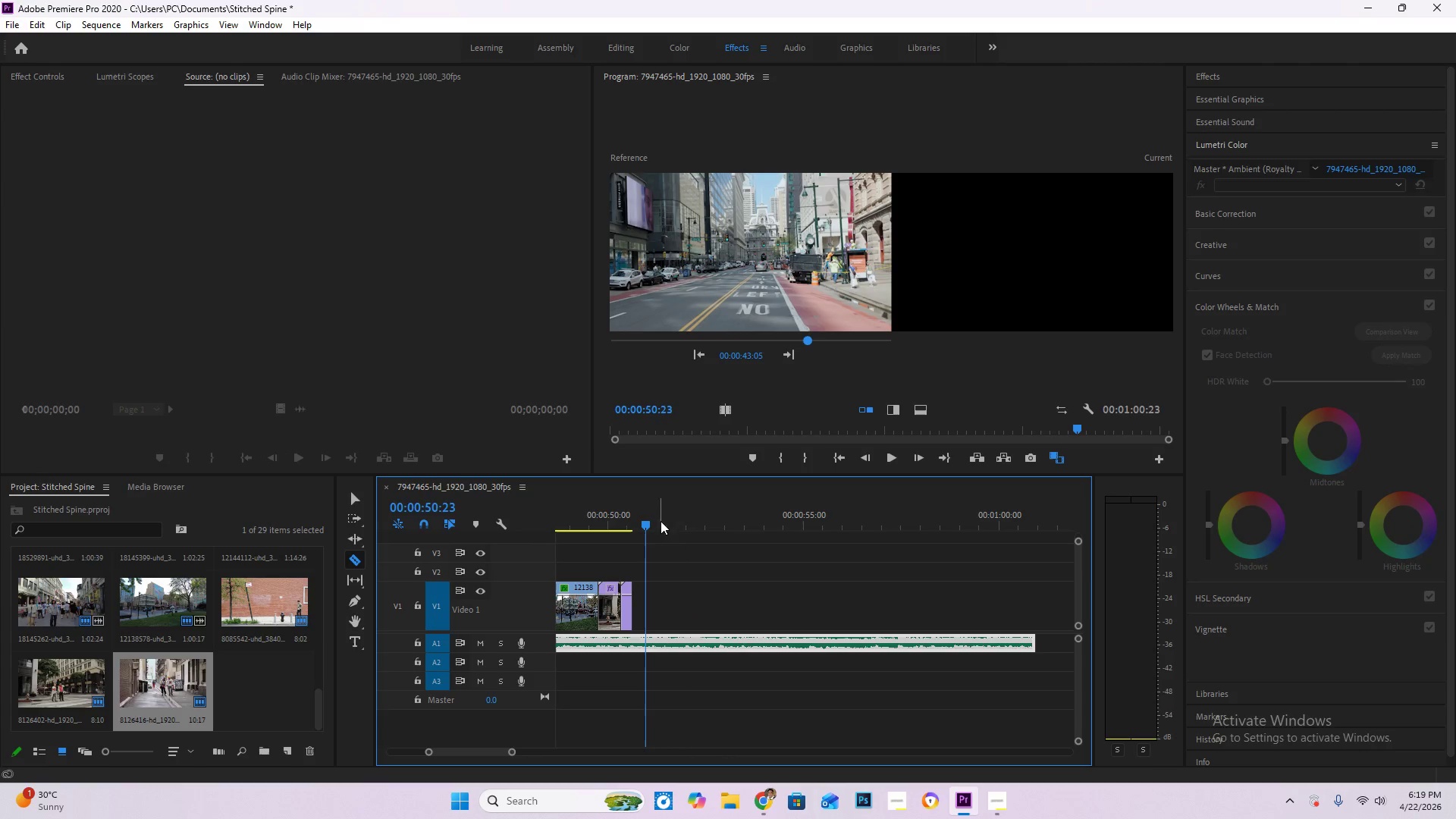 
key(Control+Z)
 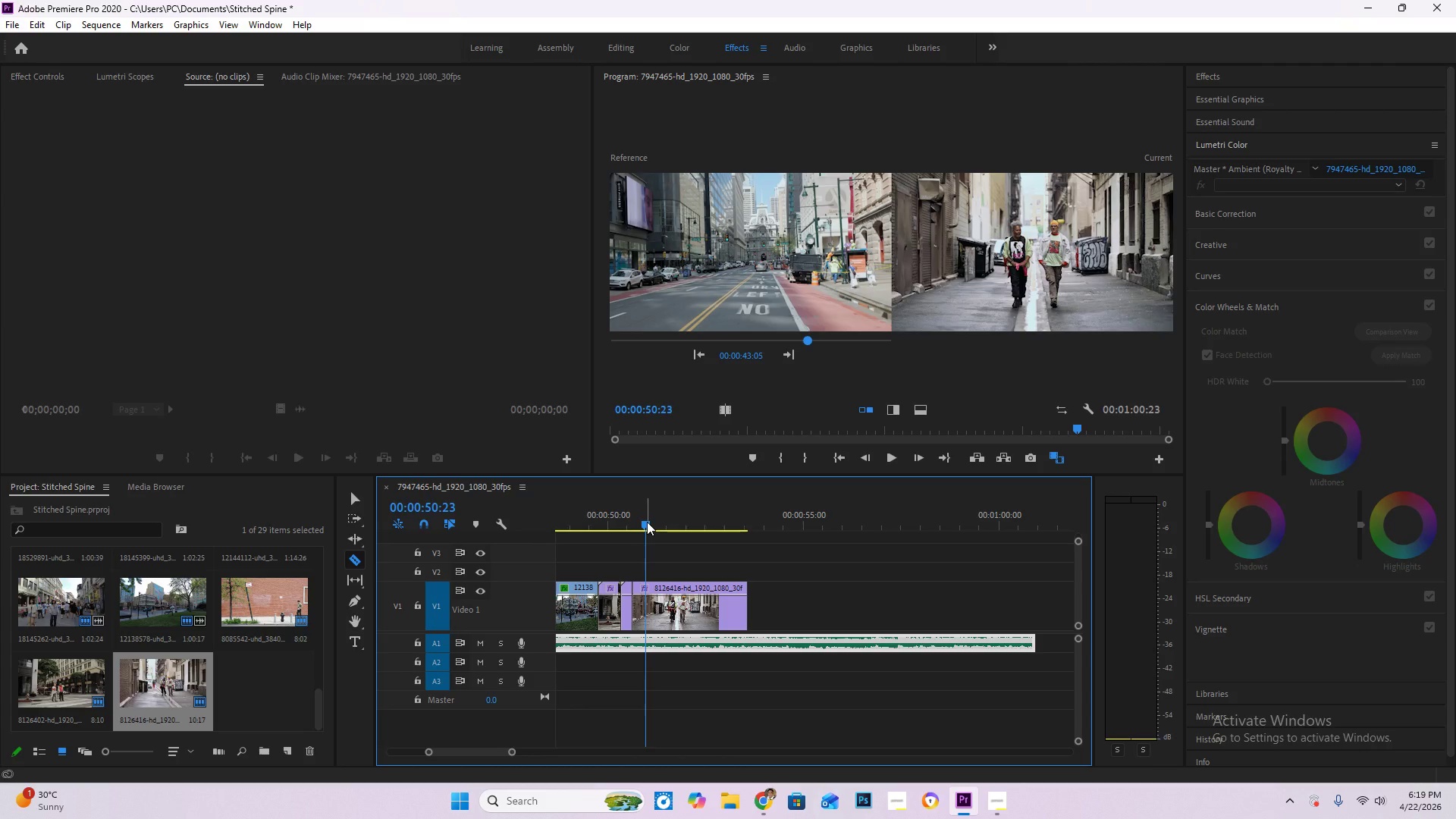 
left_click_drag(start_coordinate=[647, 522], to_coordinate=[625, 522])
 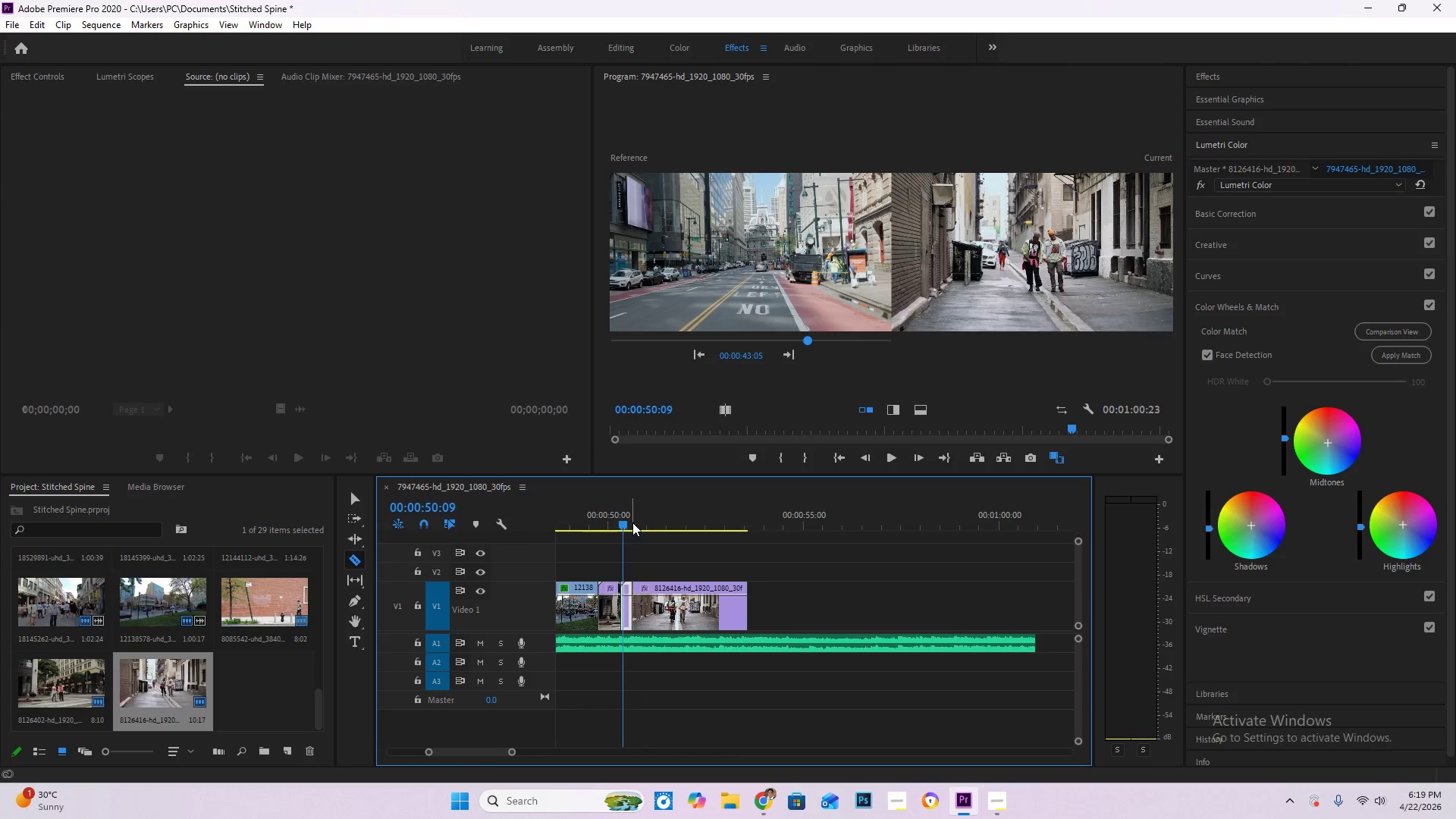 
key(Space)
 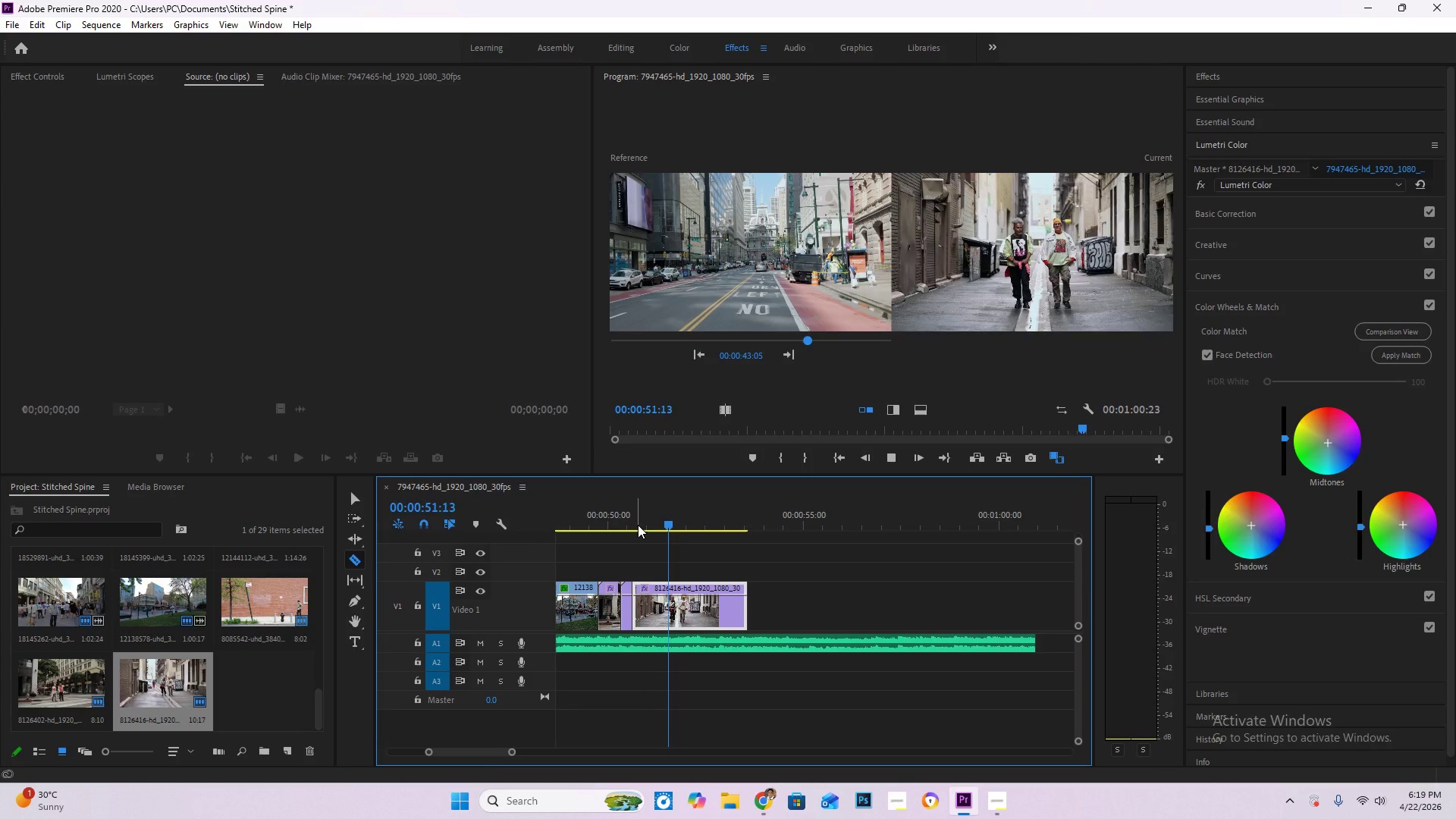 
type( cv)
 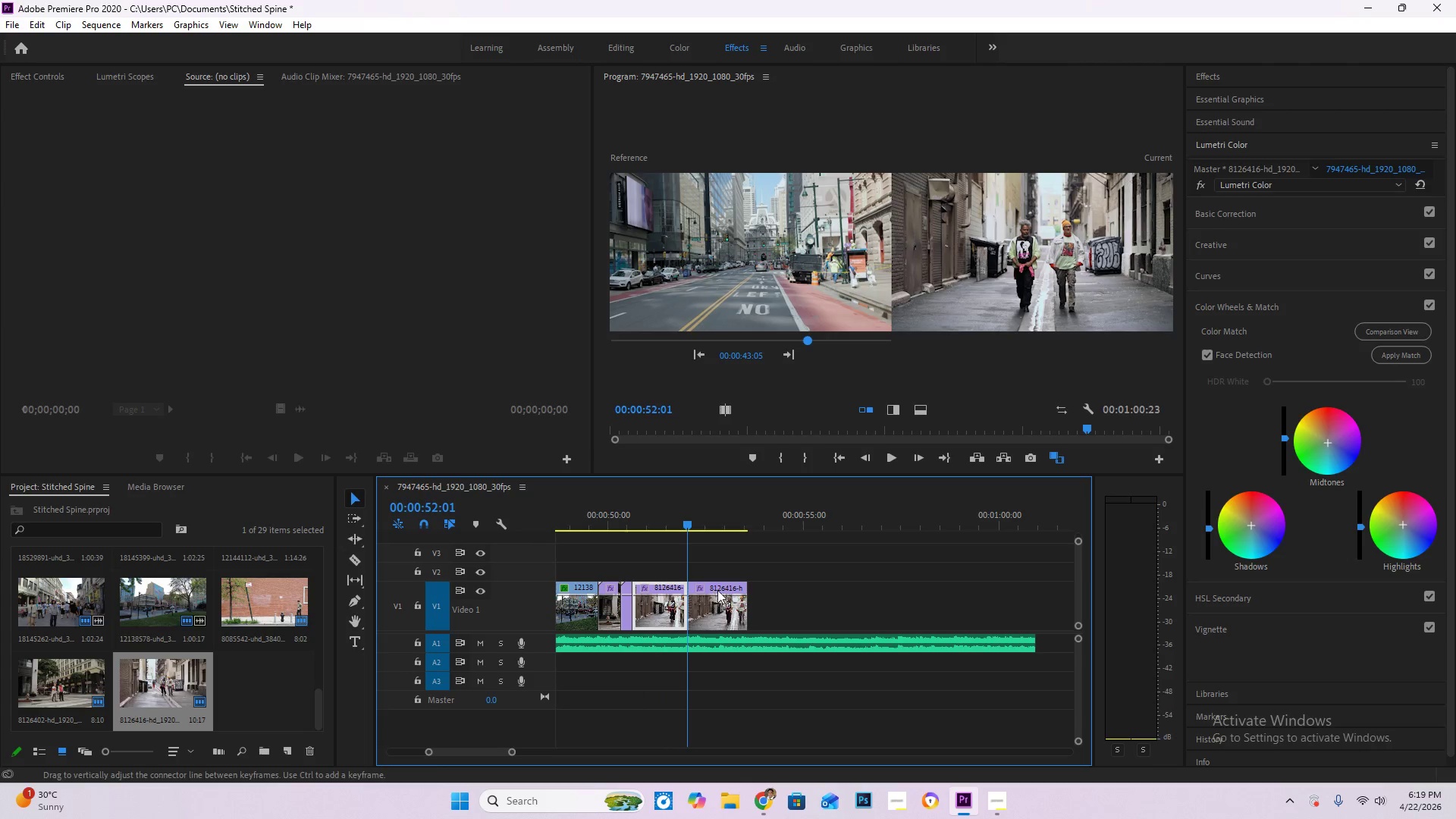 
double_click([718, 589])
 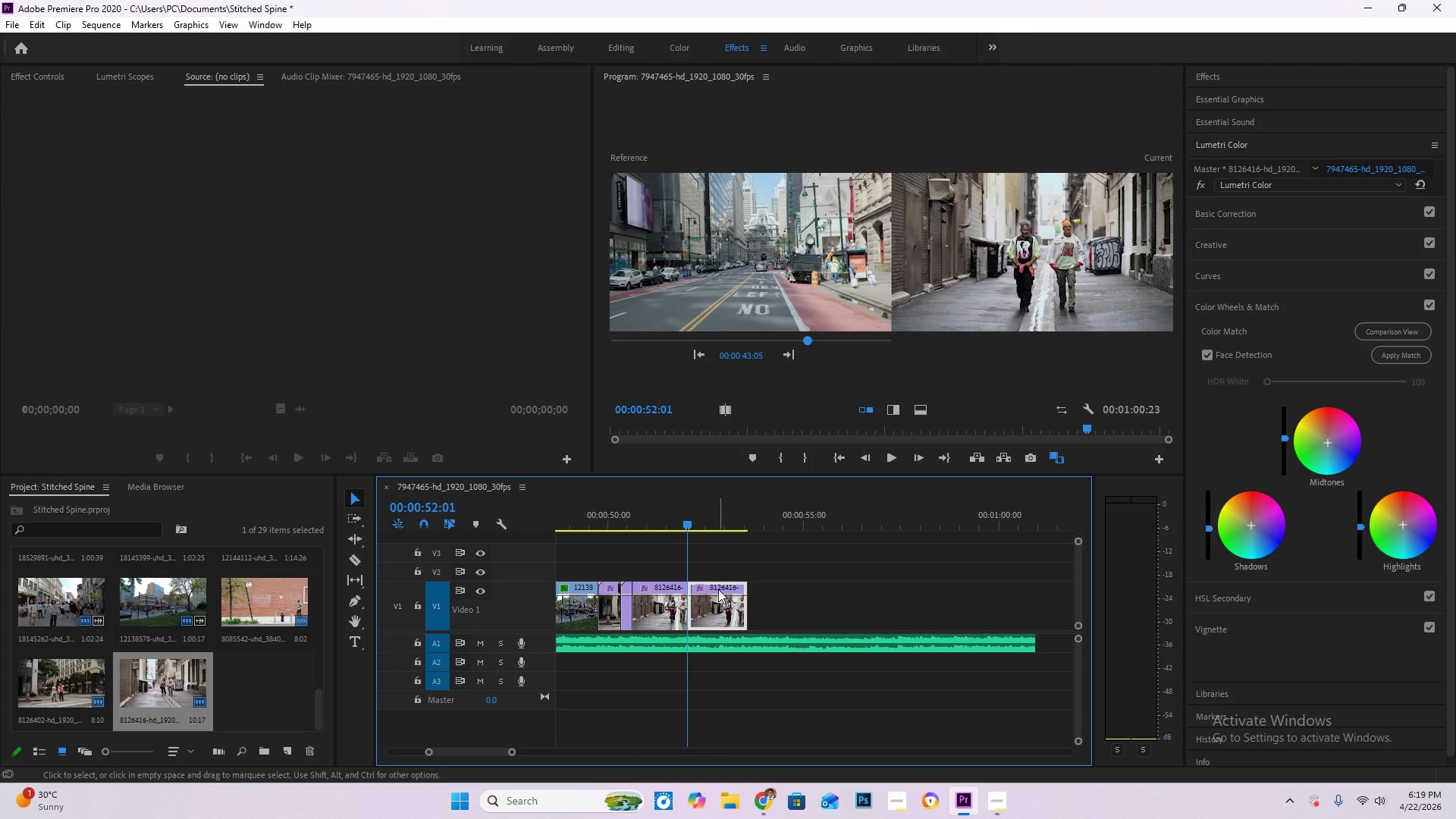 
key(Delete)
 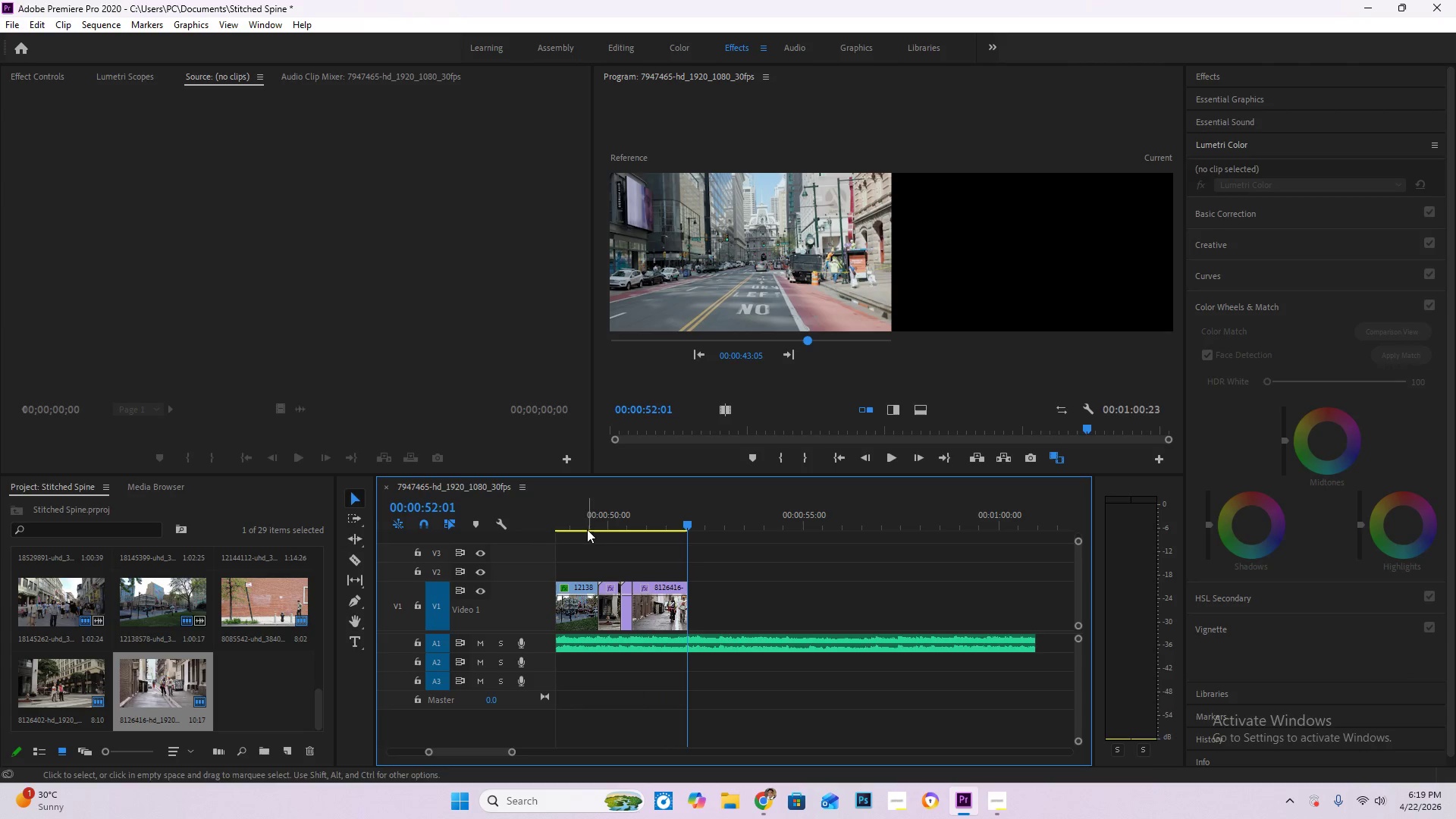 
left_click([586, 518])
 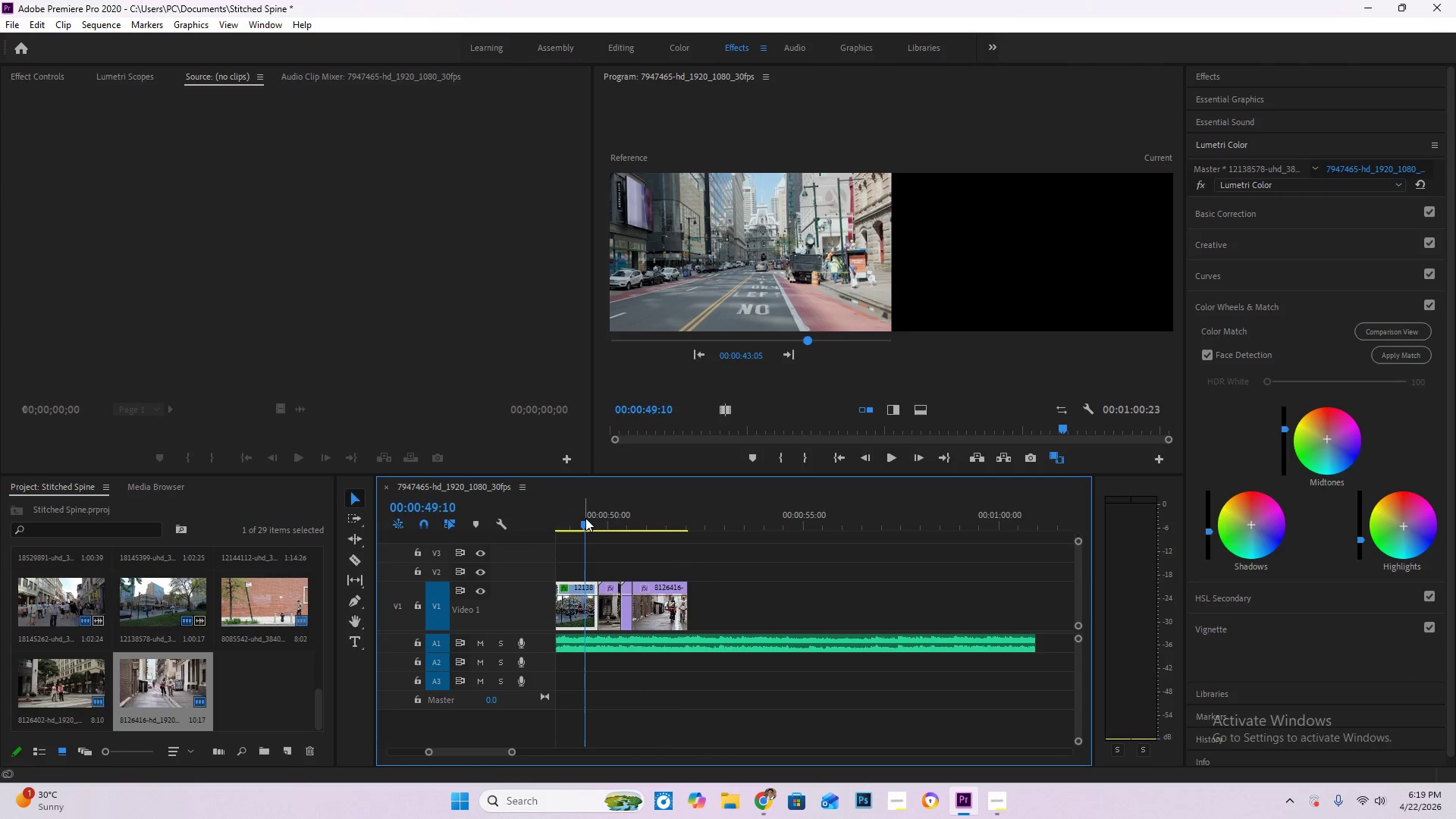 
key(Space)
 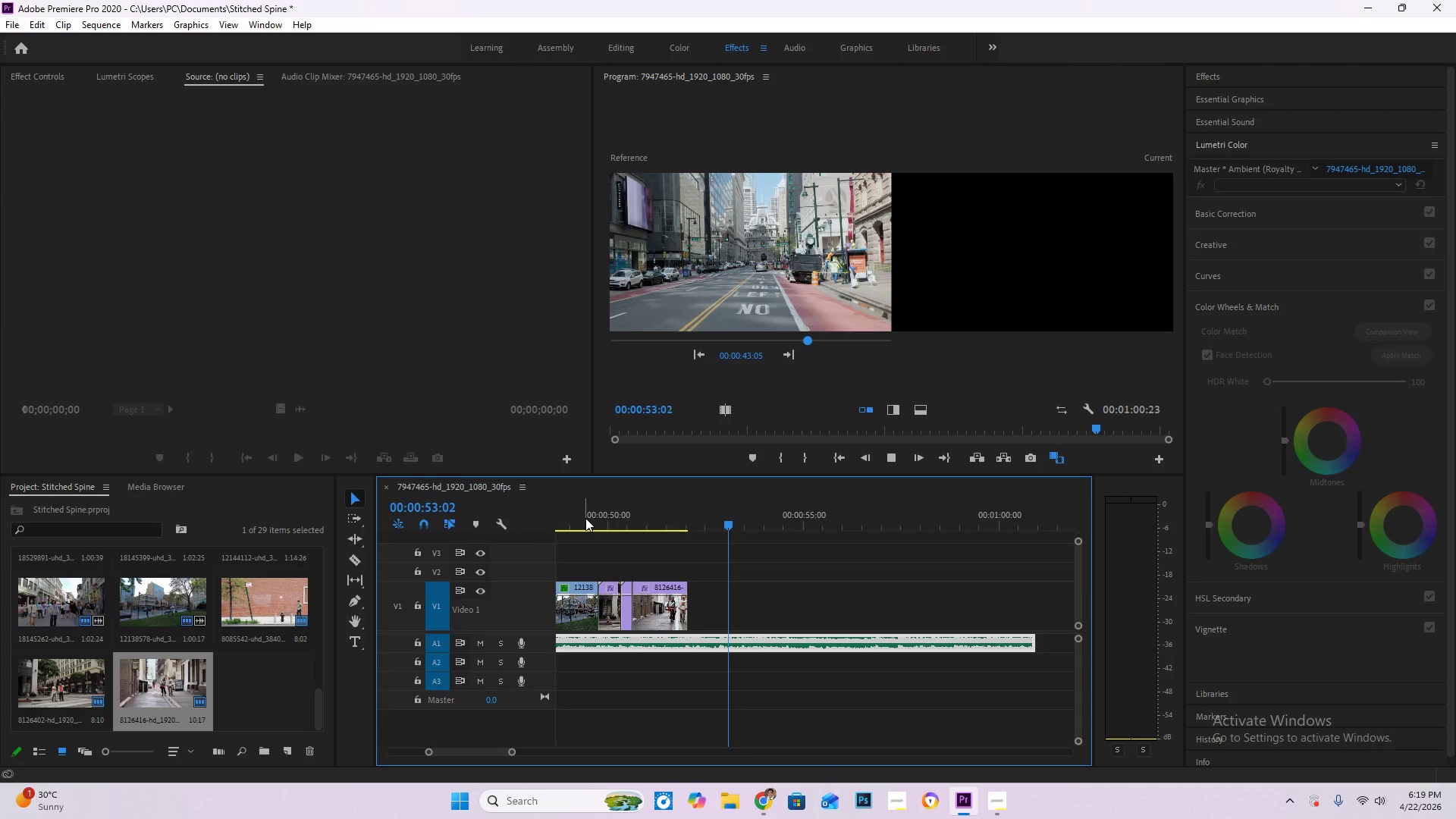 
wait(5.03)
 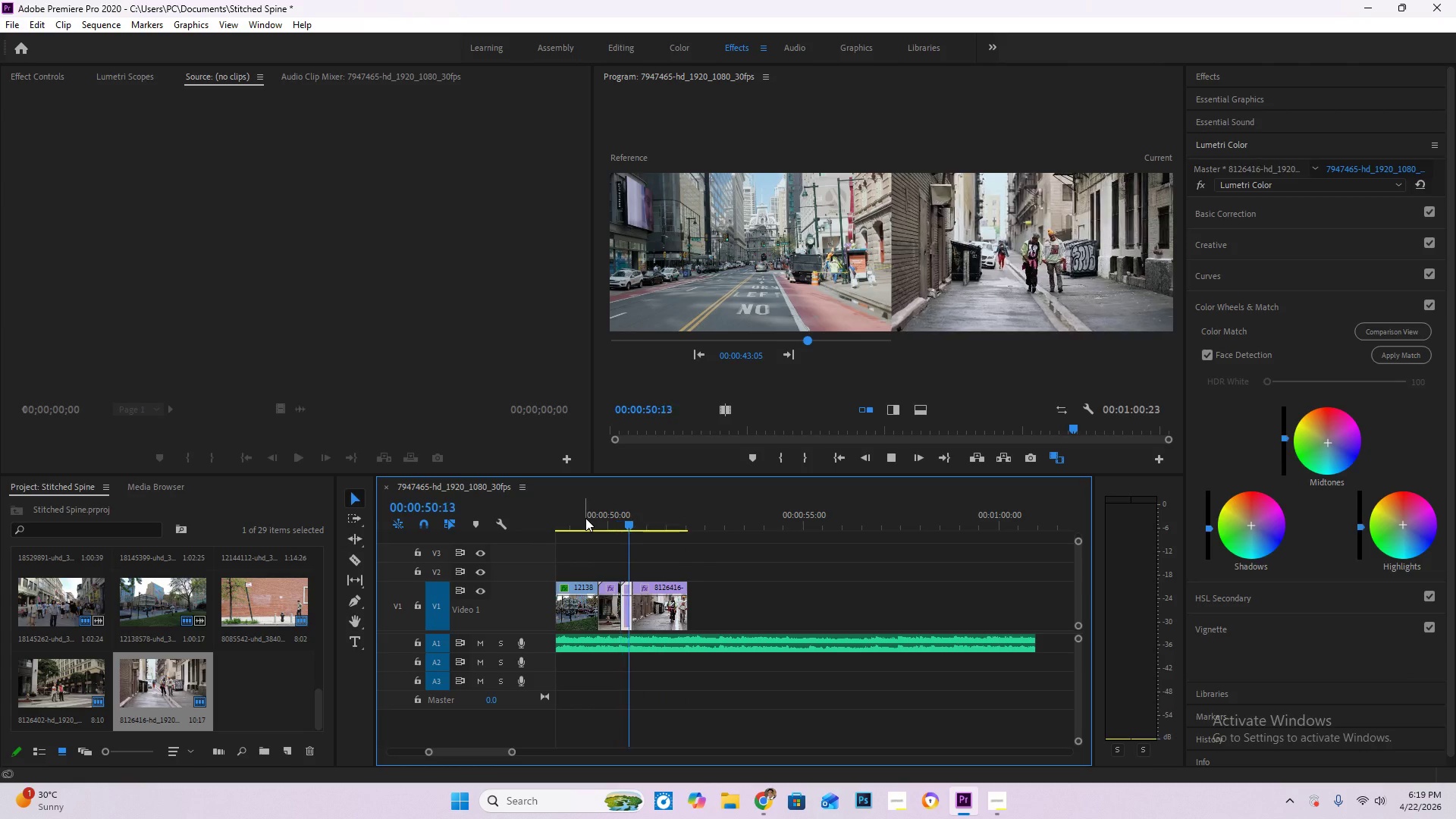 
left_click([673, 513])
 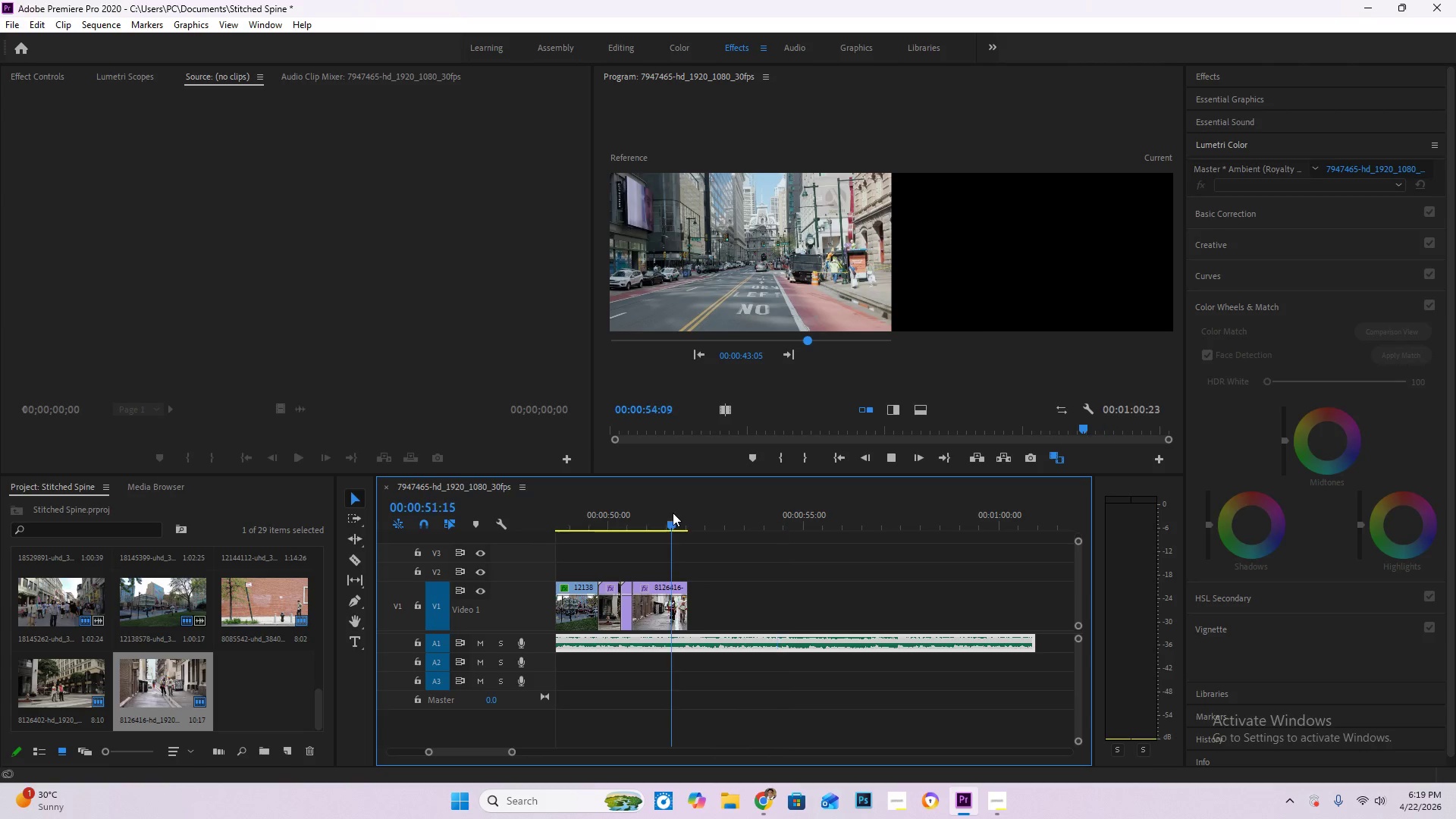 
key(Space)
 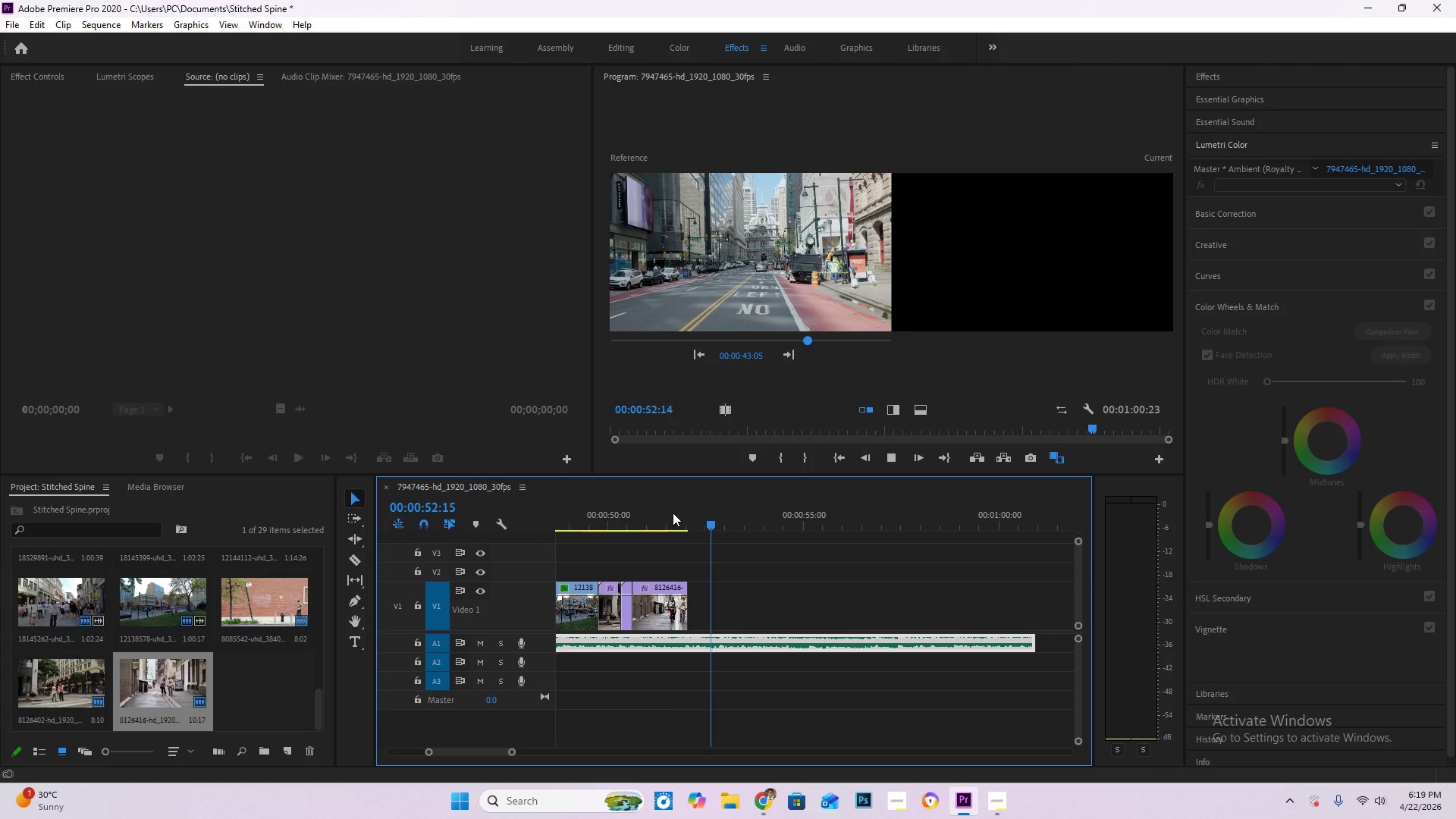 
key(Space)
 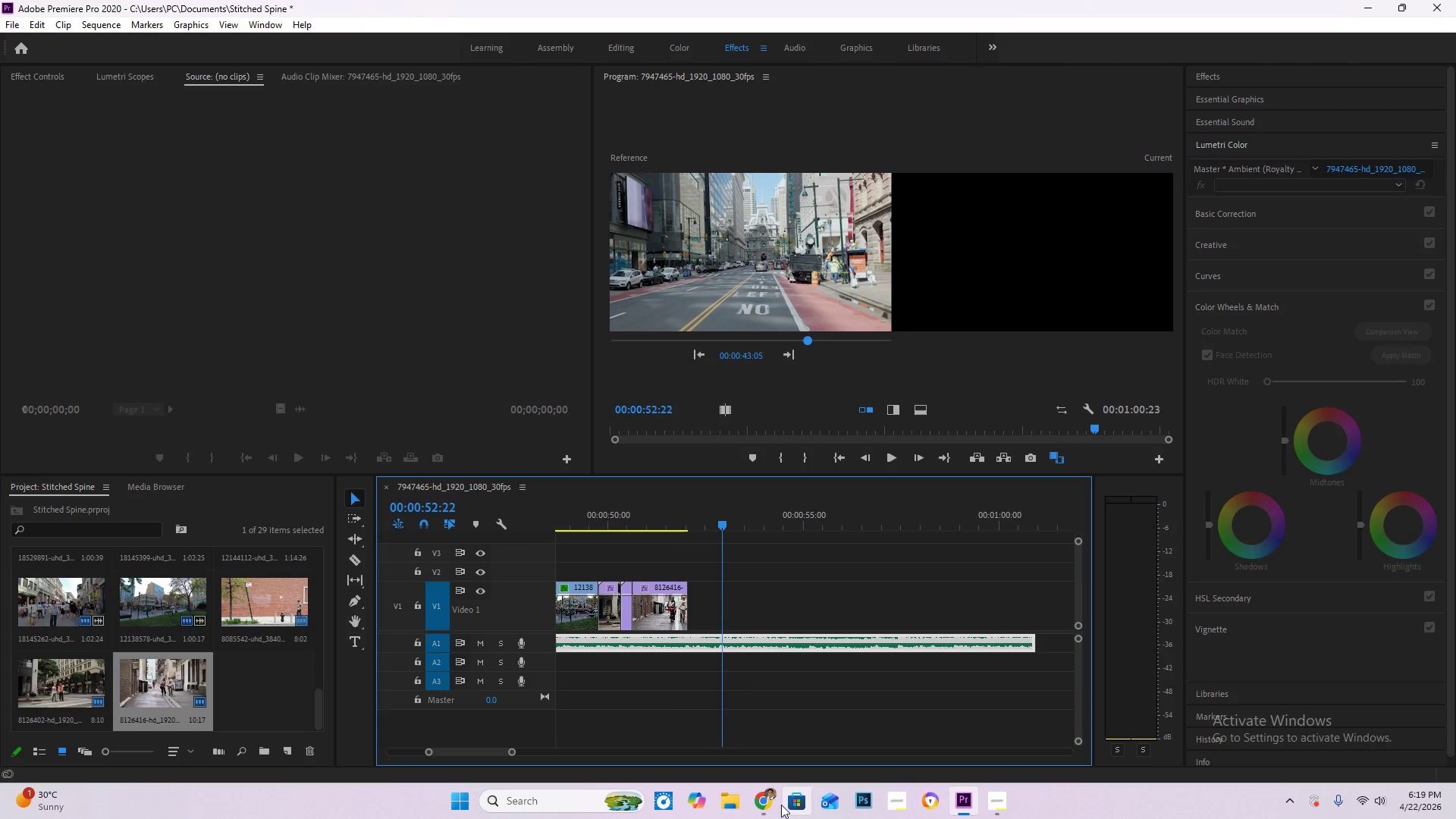 
left_click([776, 805])
 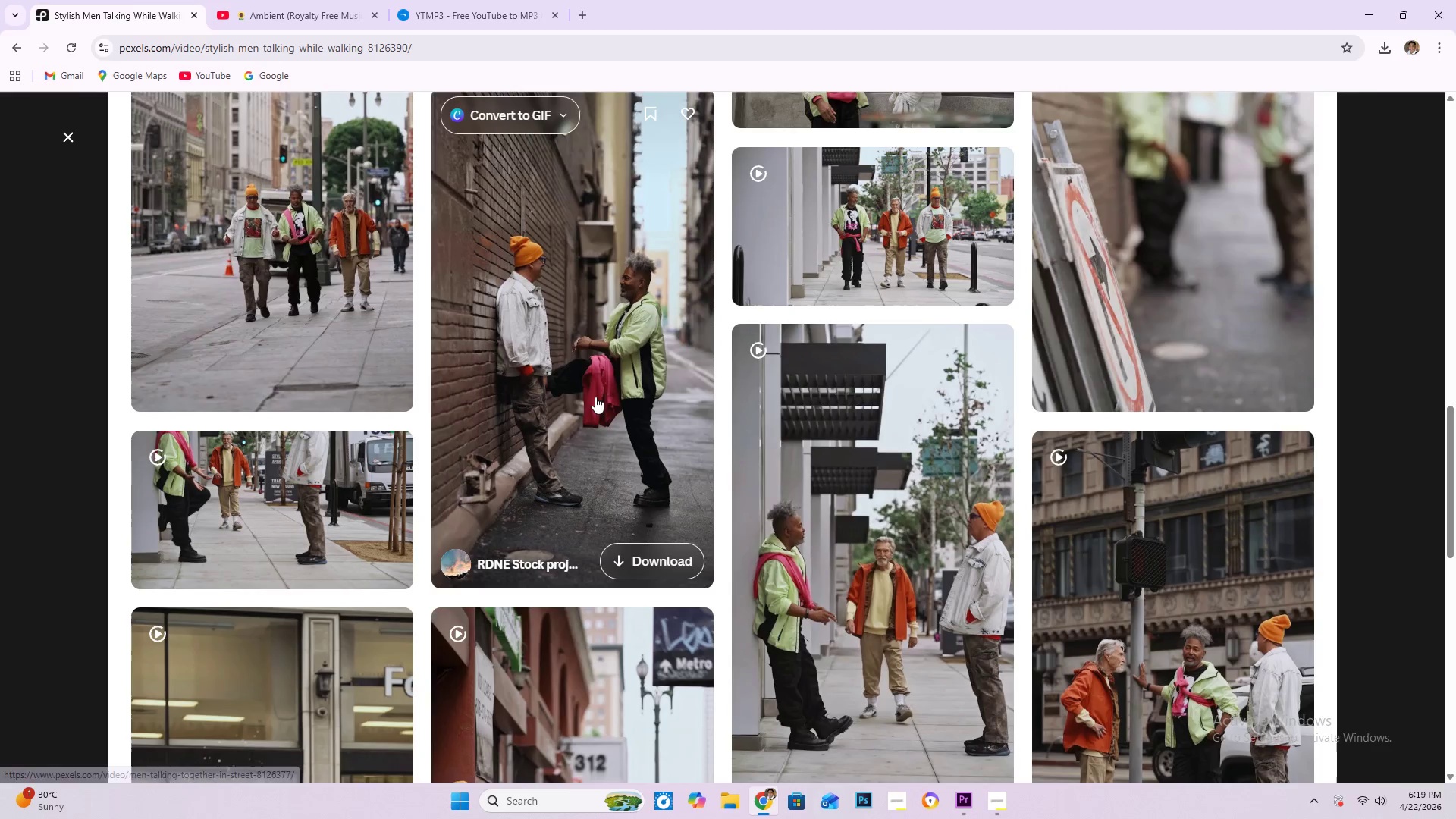 
scroll: coordinate [362, 499], scroll_direction: down, amount: 20.0
 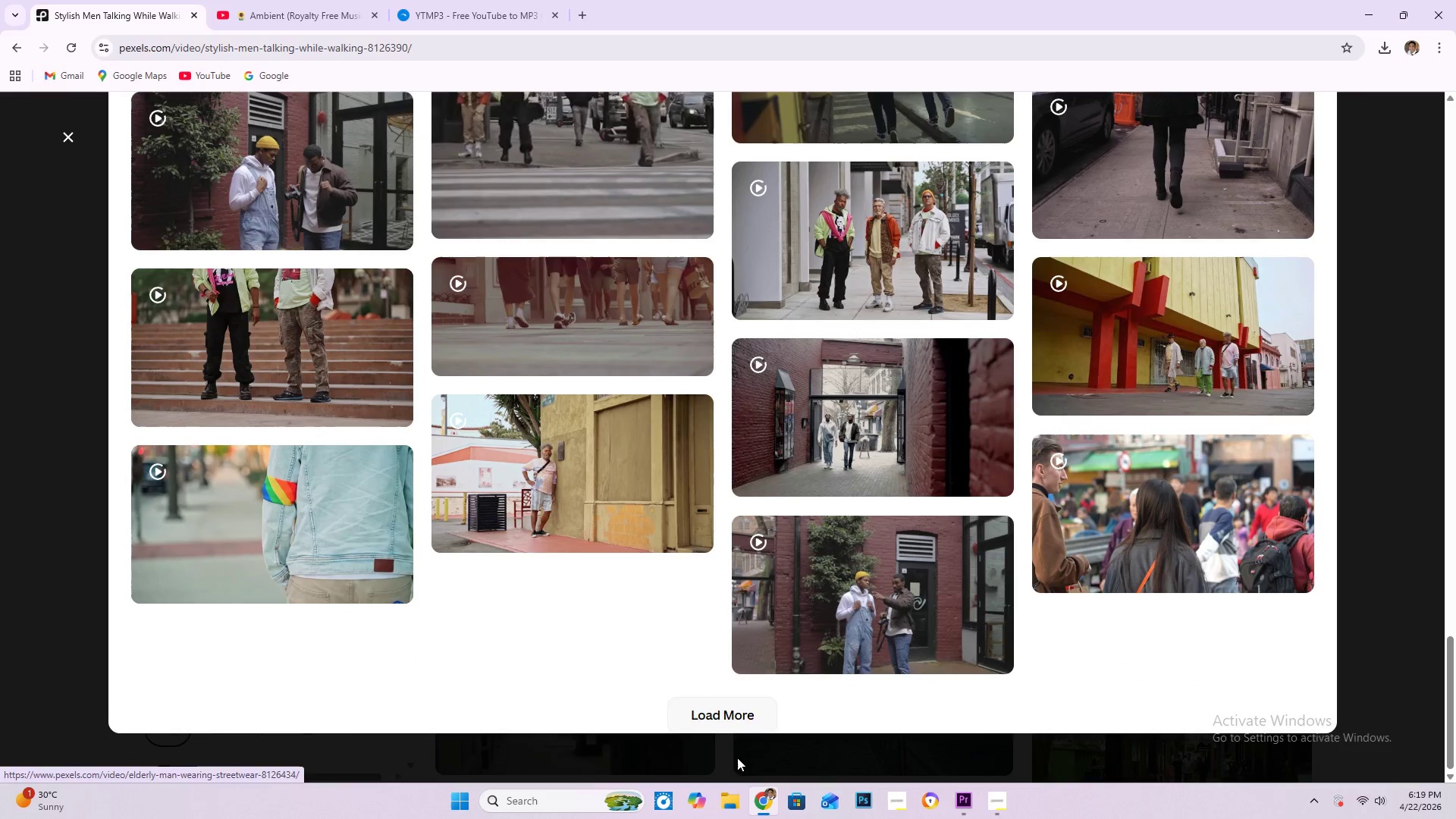 
left_click([729, 717])
 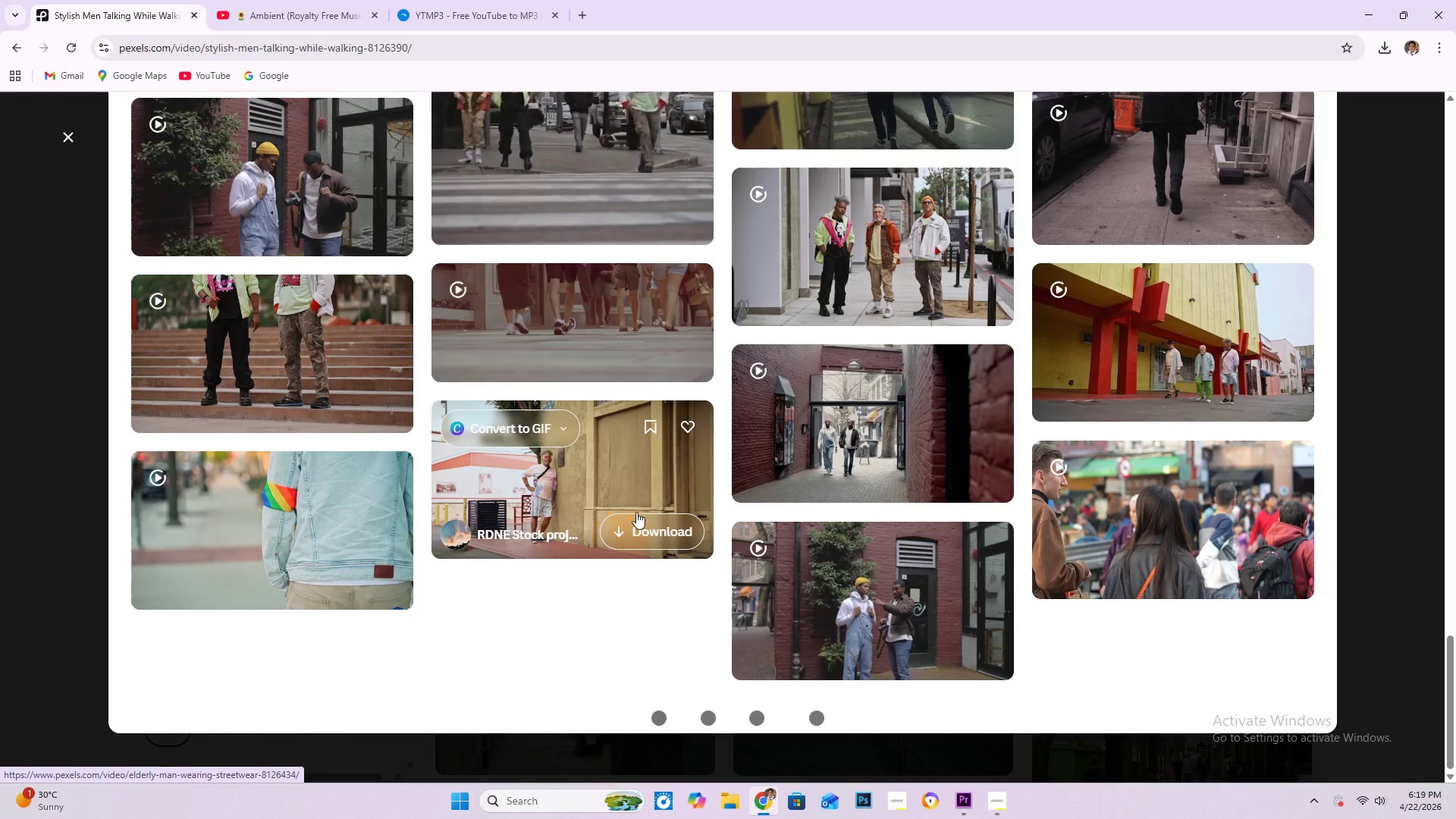 
mouse_move([1181, 328])
 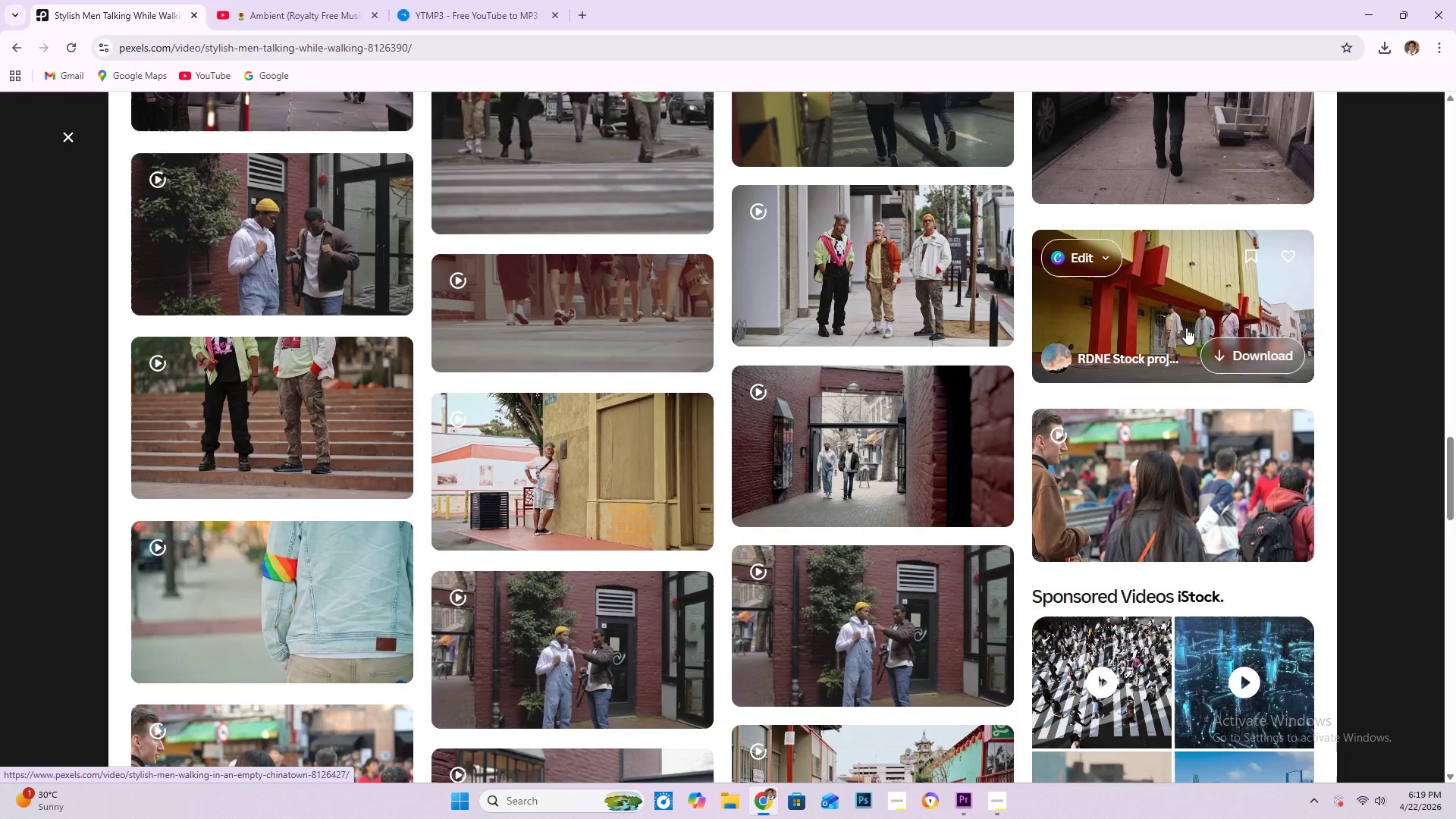 
scroll: coordinate [411, 516], scroll_direction: down, amount: 8.0
 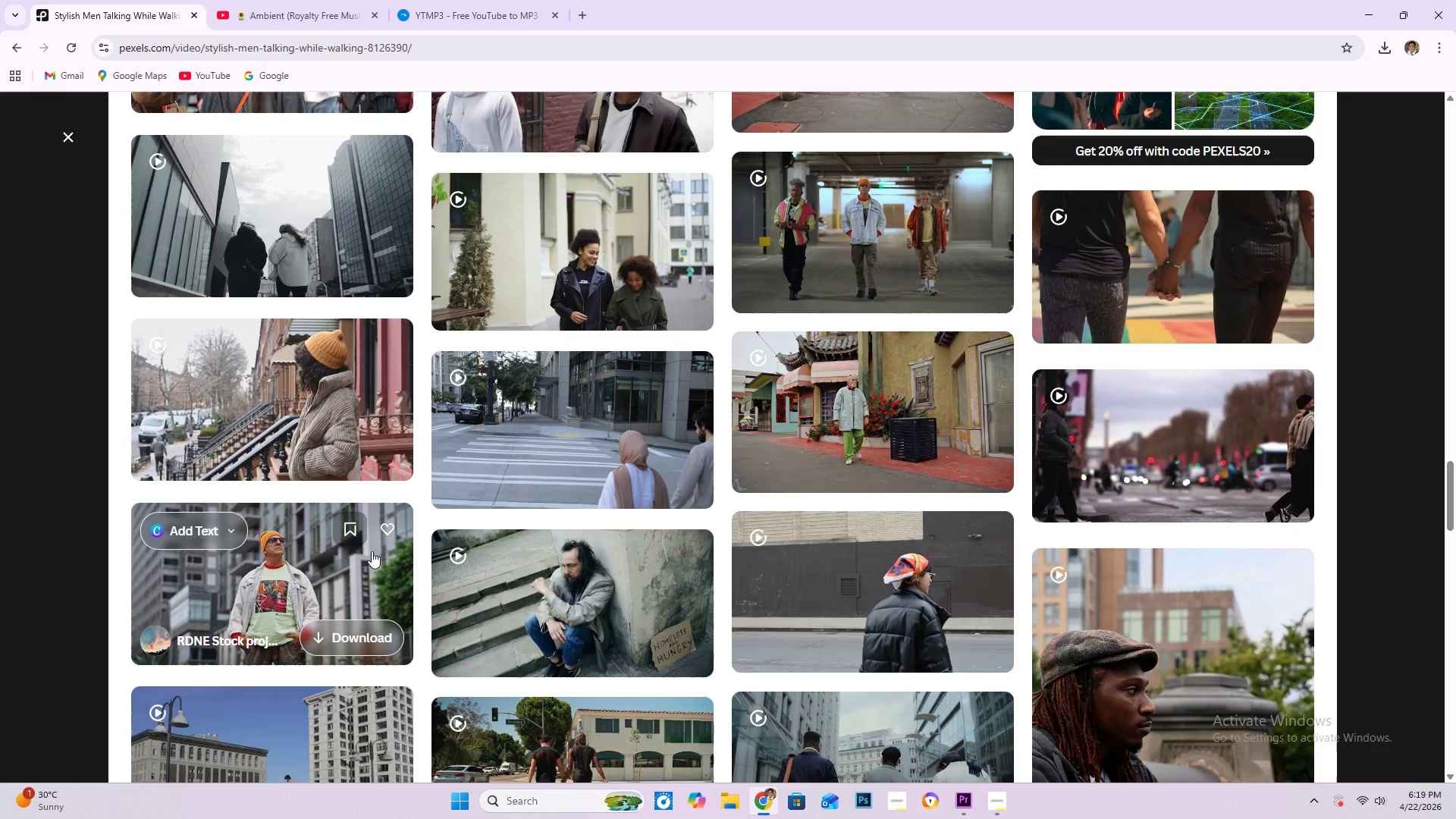 
mouse_move([364, 566])
 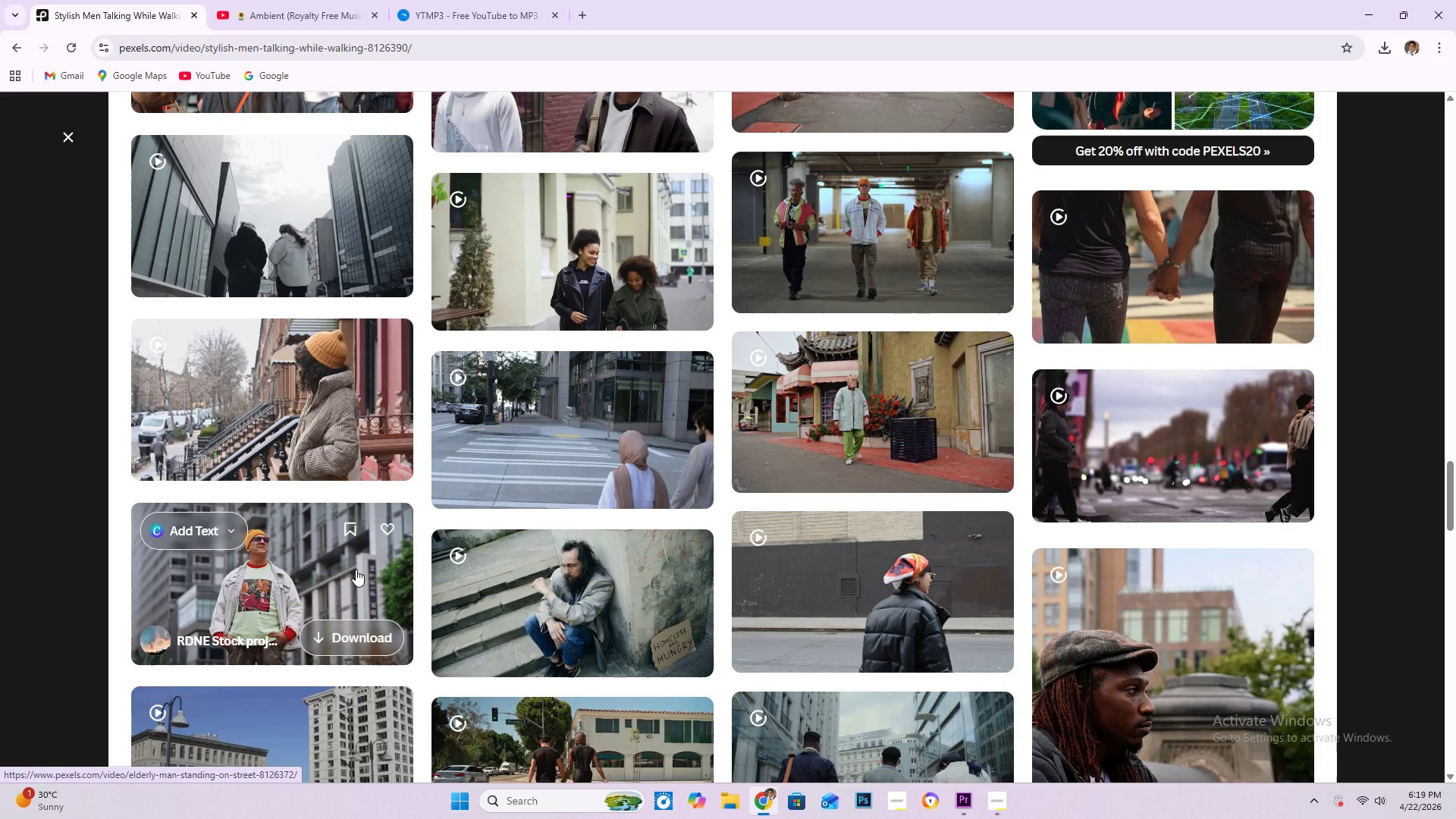 
scroll: coordinate [356, 570], scroll_direction: down, amount: 5.0